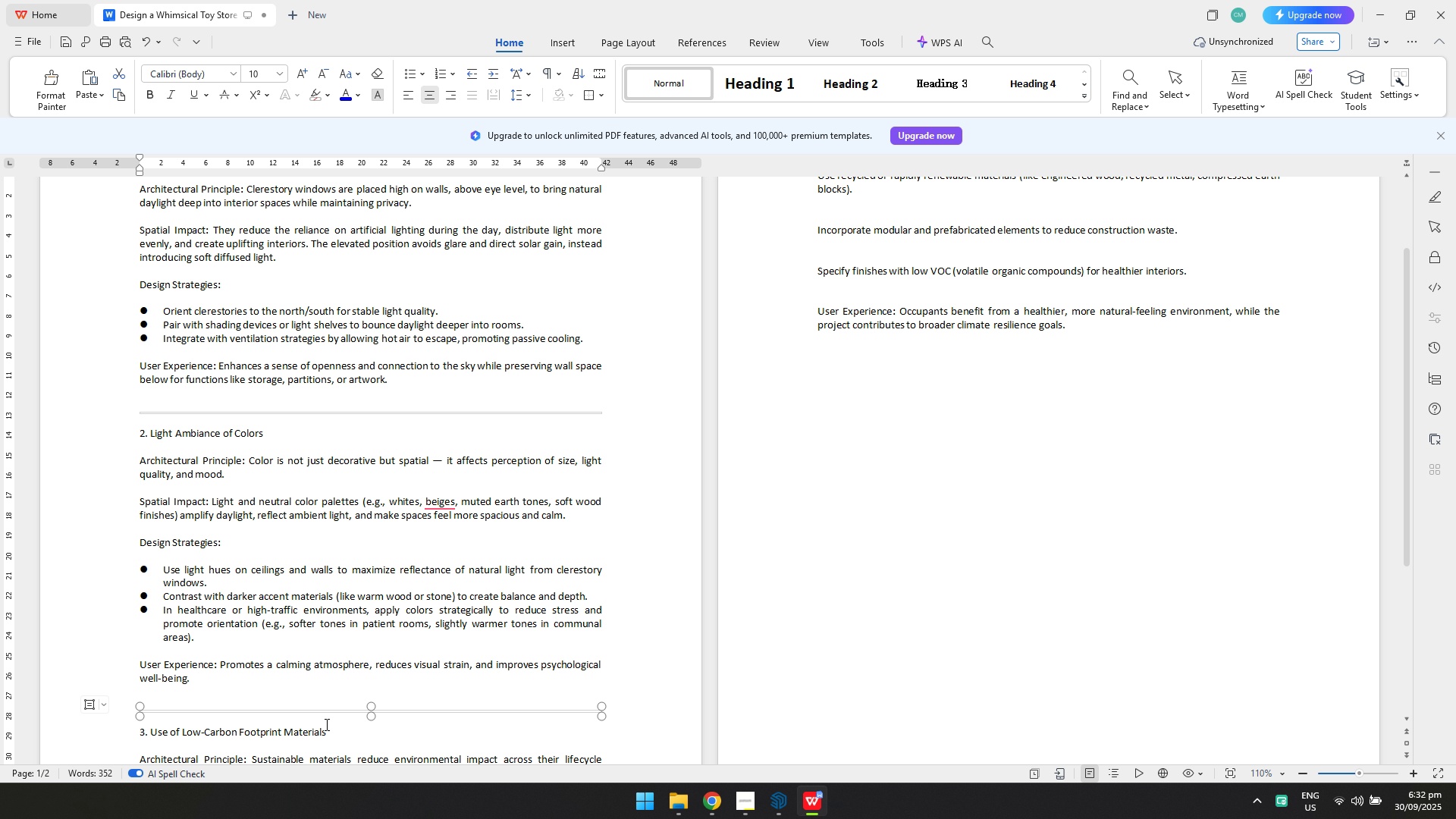 
left_click([325, 724])
 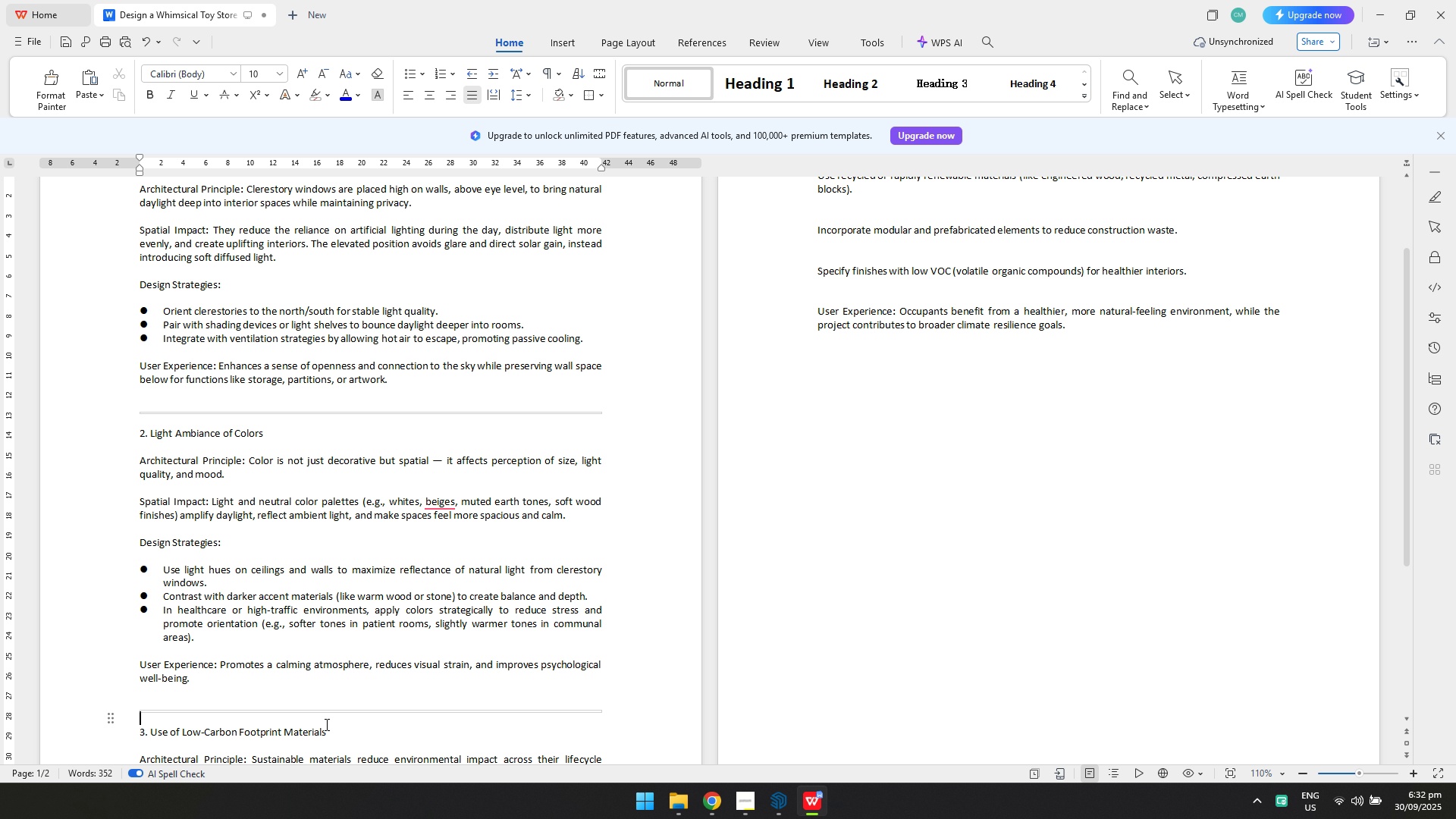 
scroll: coordinate [325, 724], scroll_direction: down, amount: 1.0
 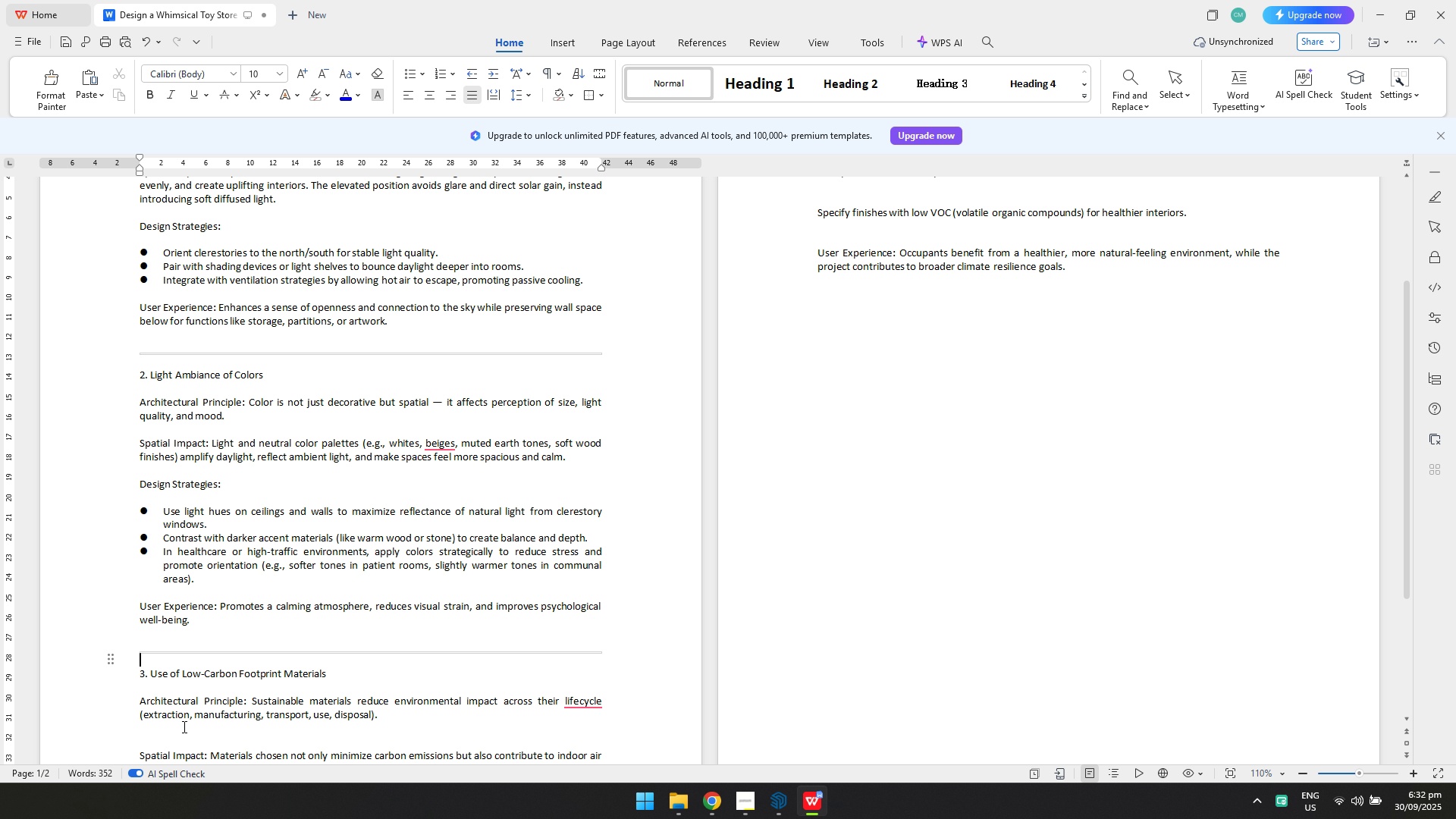 
left_click([178, 736])
 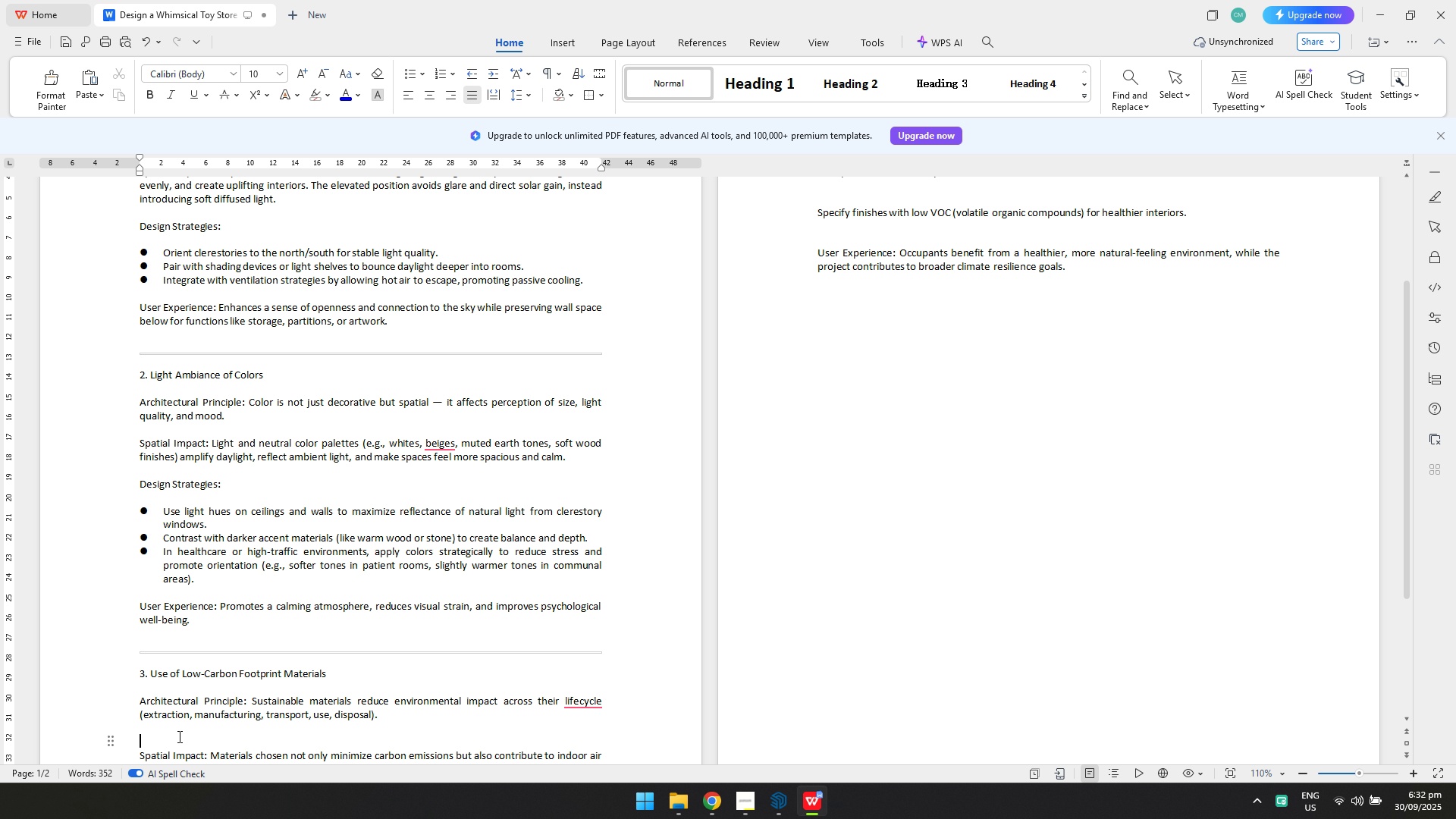 
key(Backspace)
 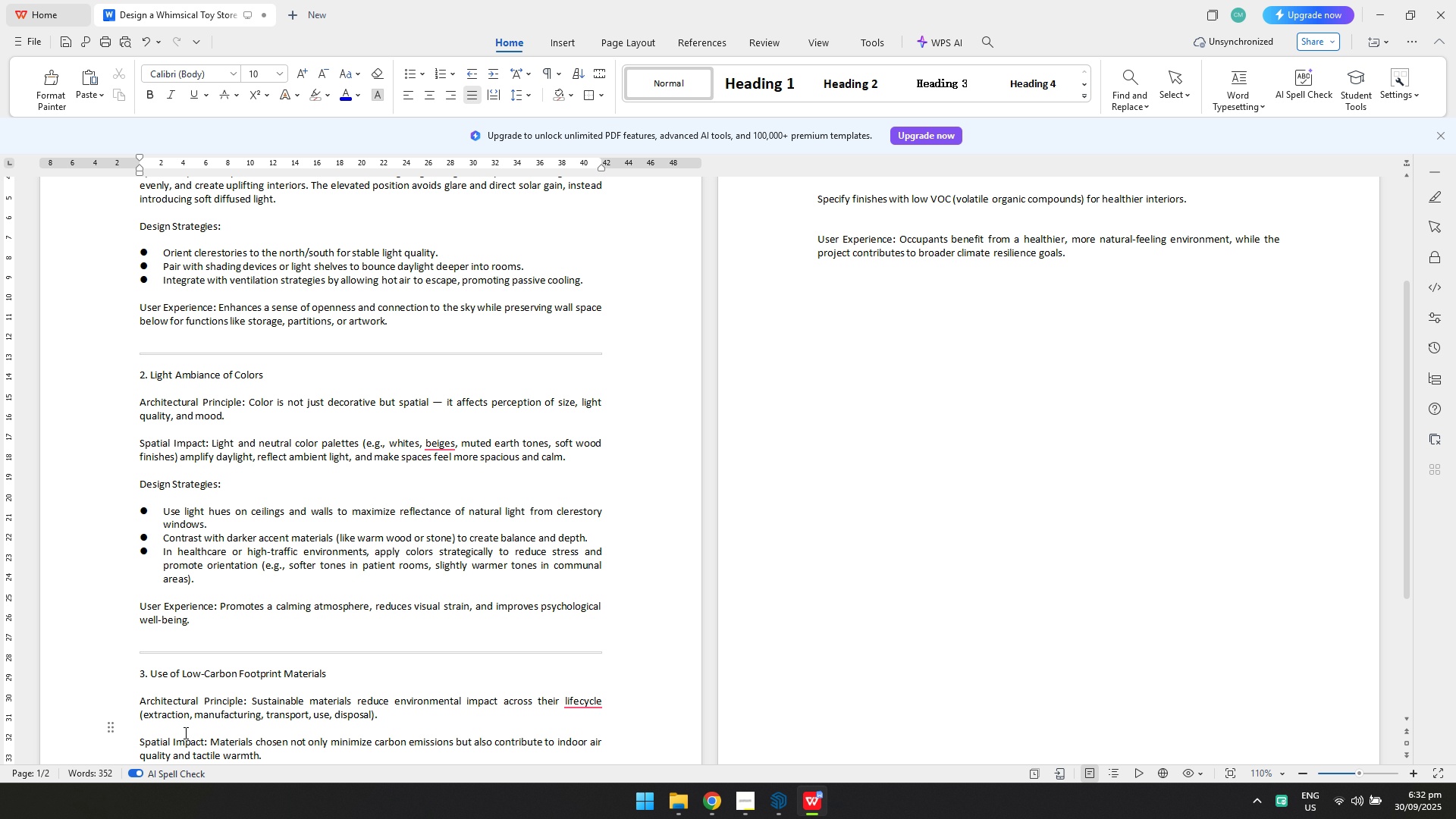 
key(Backspace)
 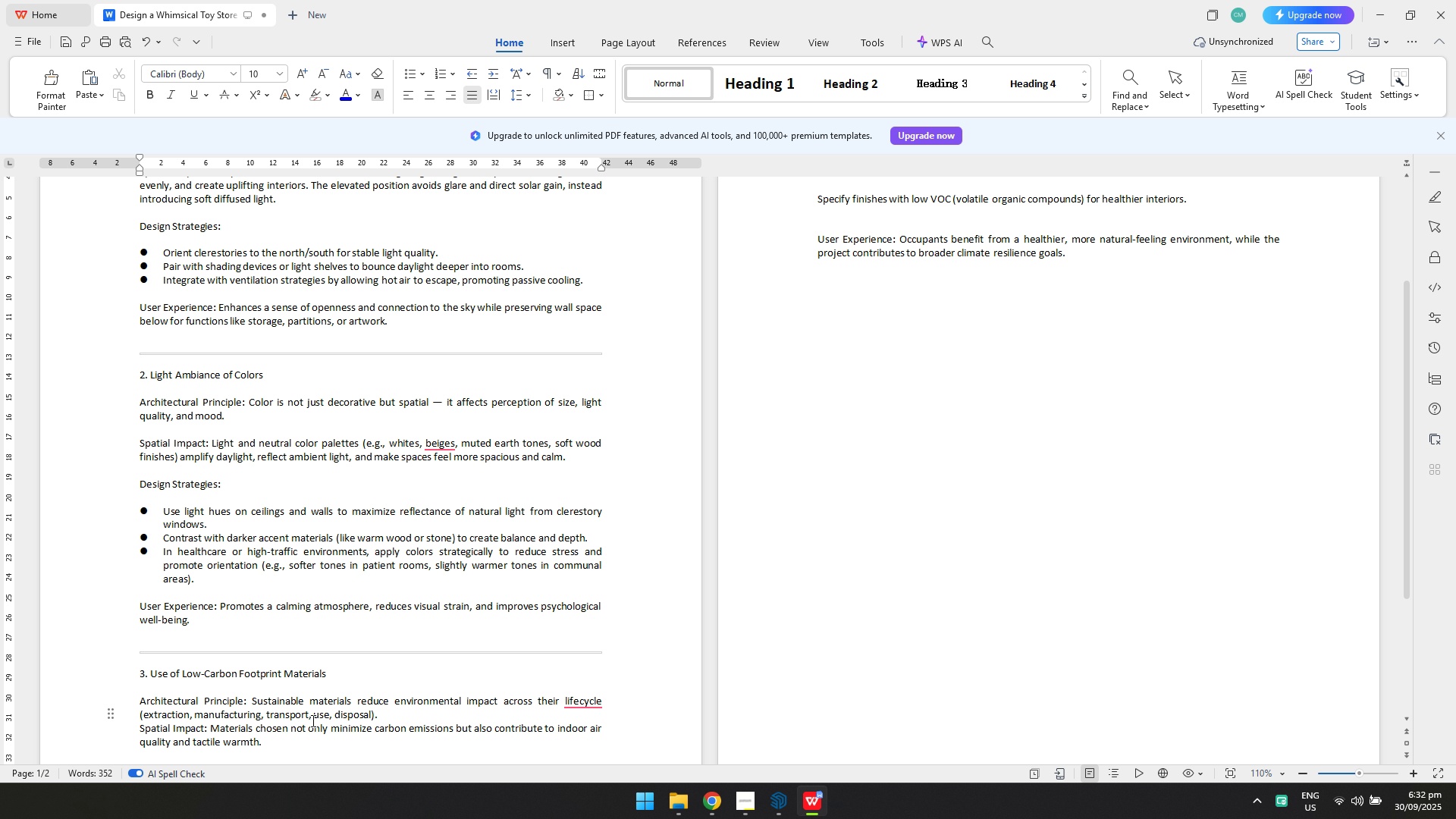 
key(Enter)
 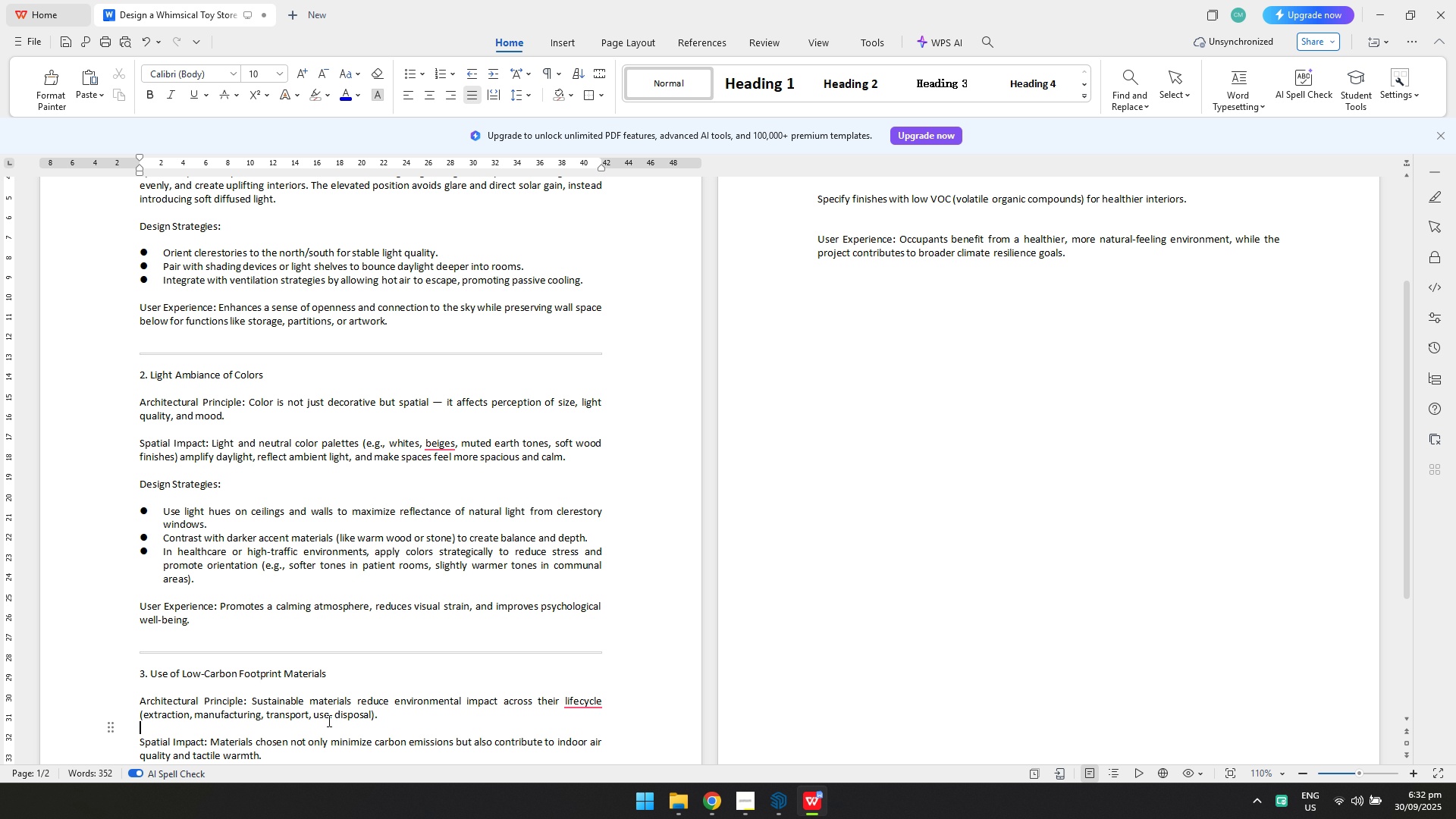 
scroll: coordinate [328, 704], scroll_direction: down, amount: 2.0
 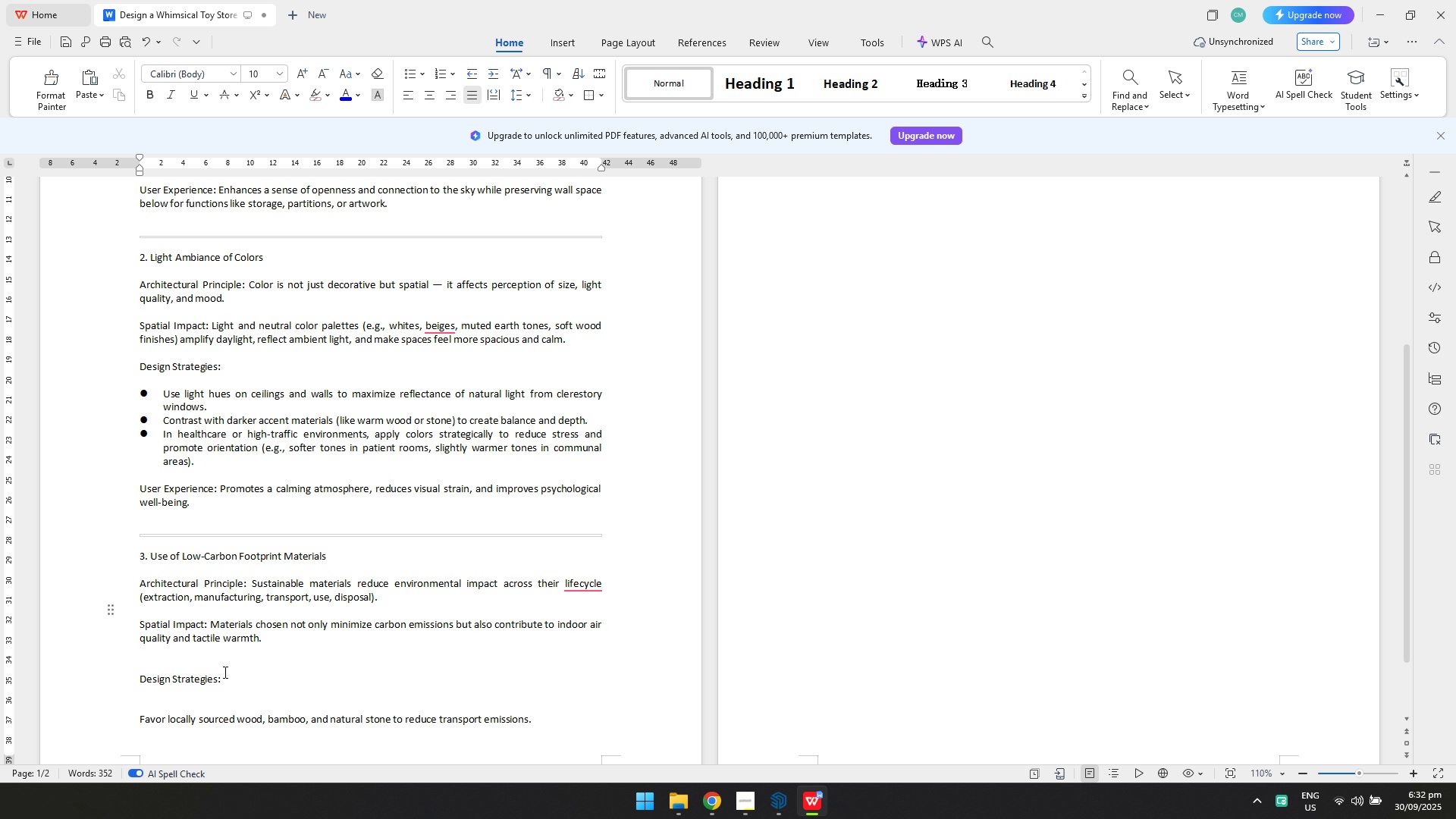 
left_click([224, 663])
 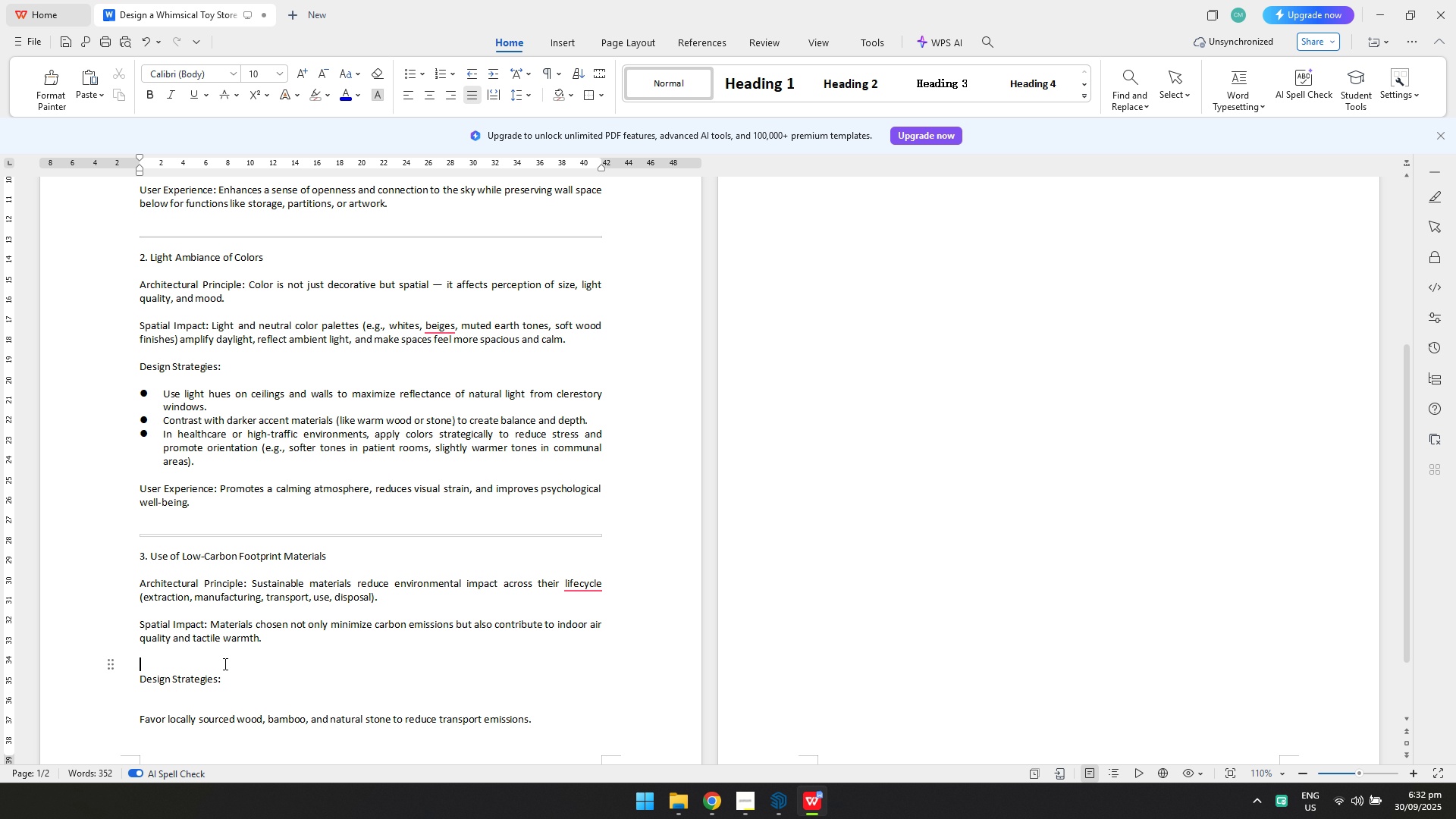 
key(Backspace)
 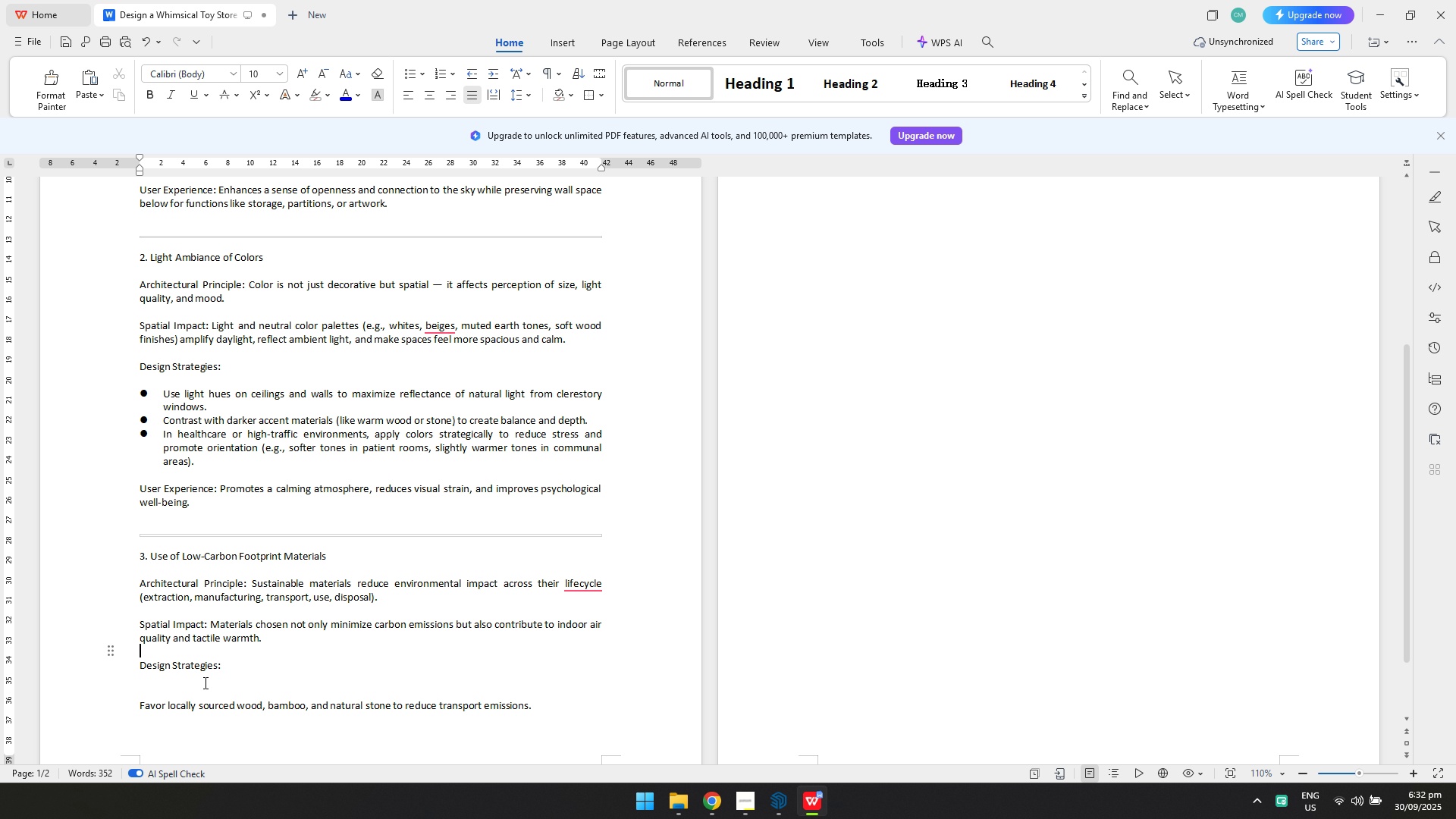 
left_click([198, 692])
 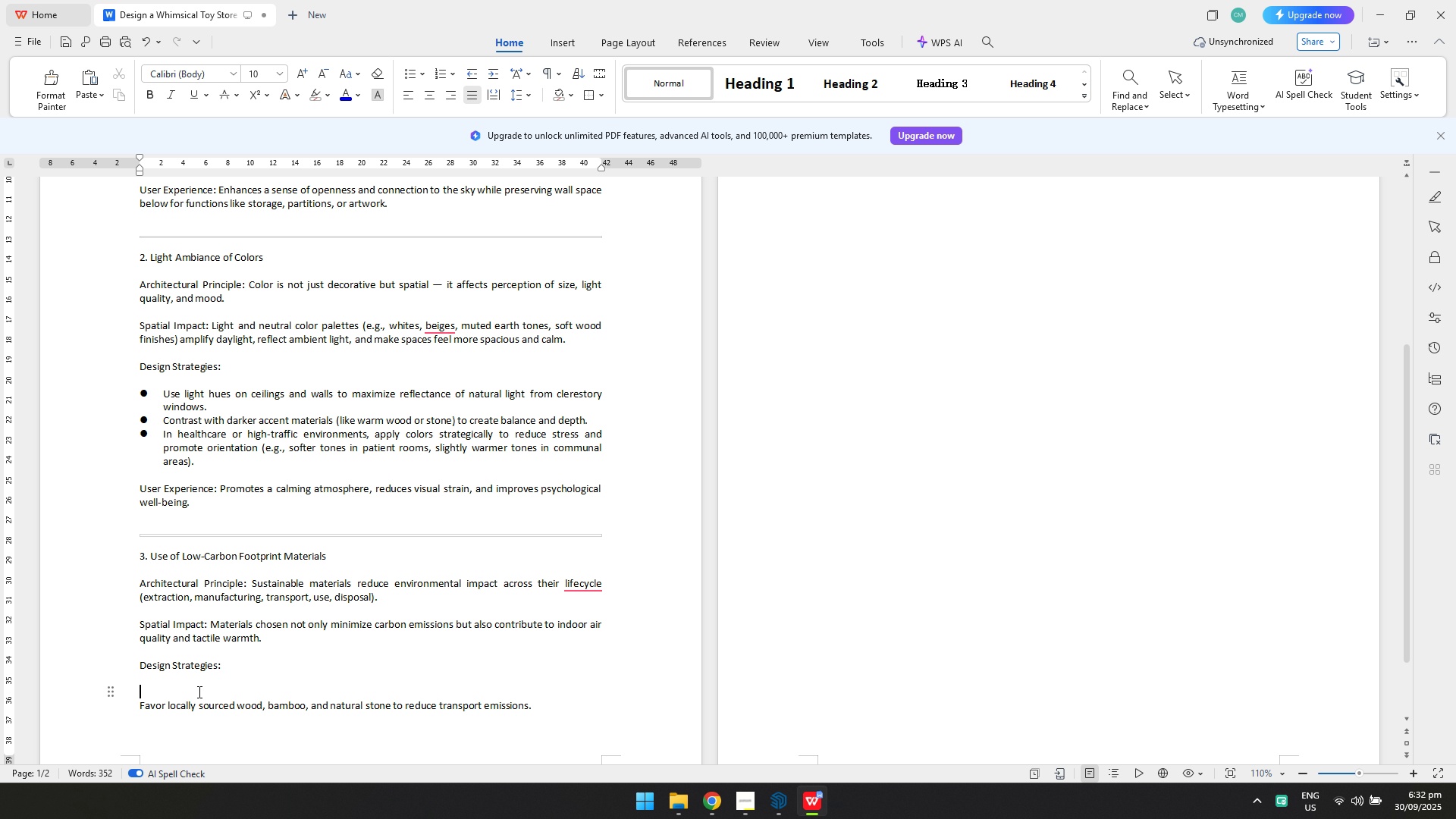 
key(Backspace)
 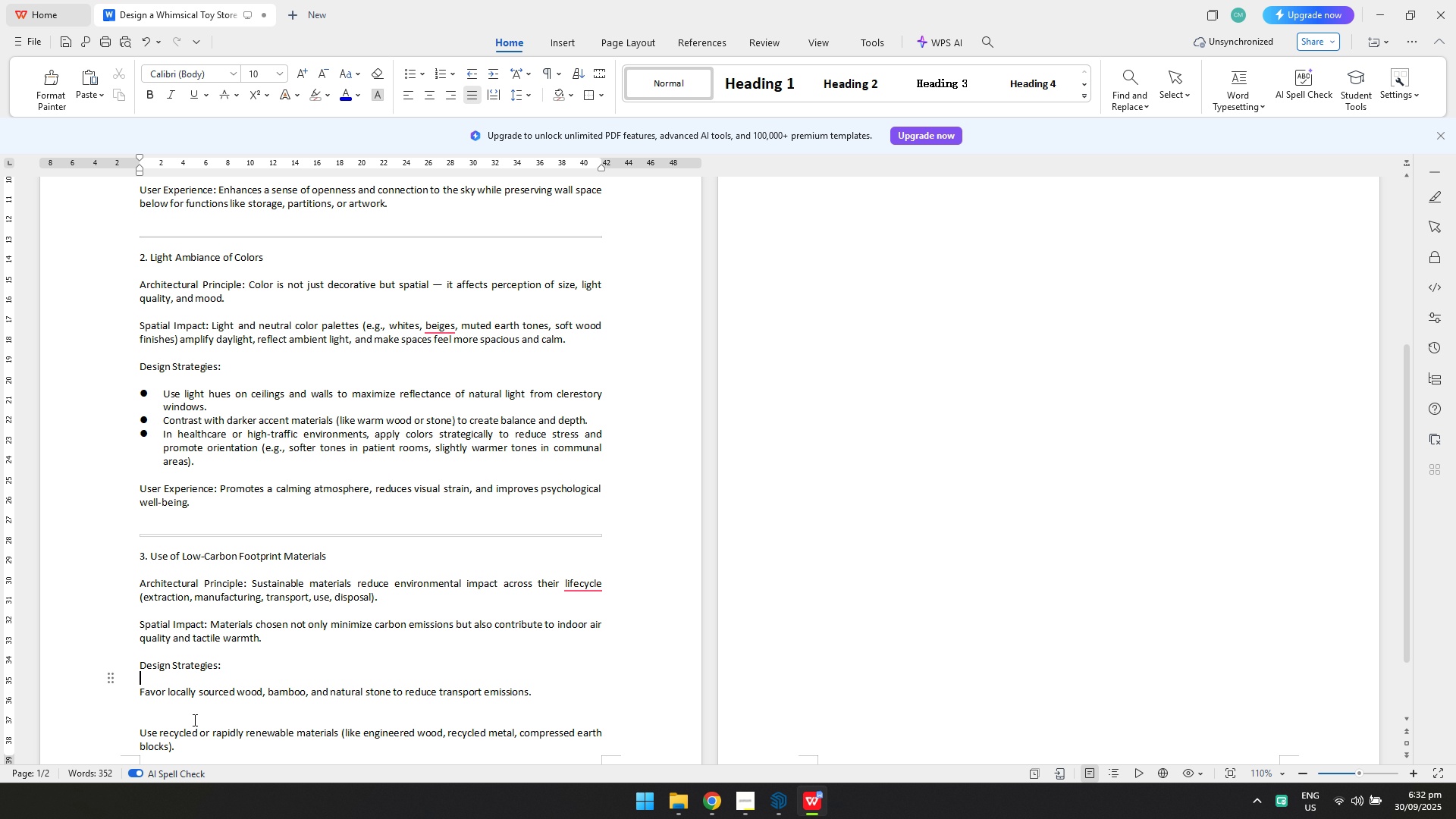 
key(Backspace)
 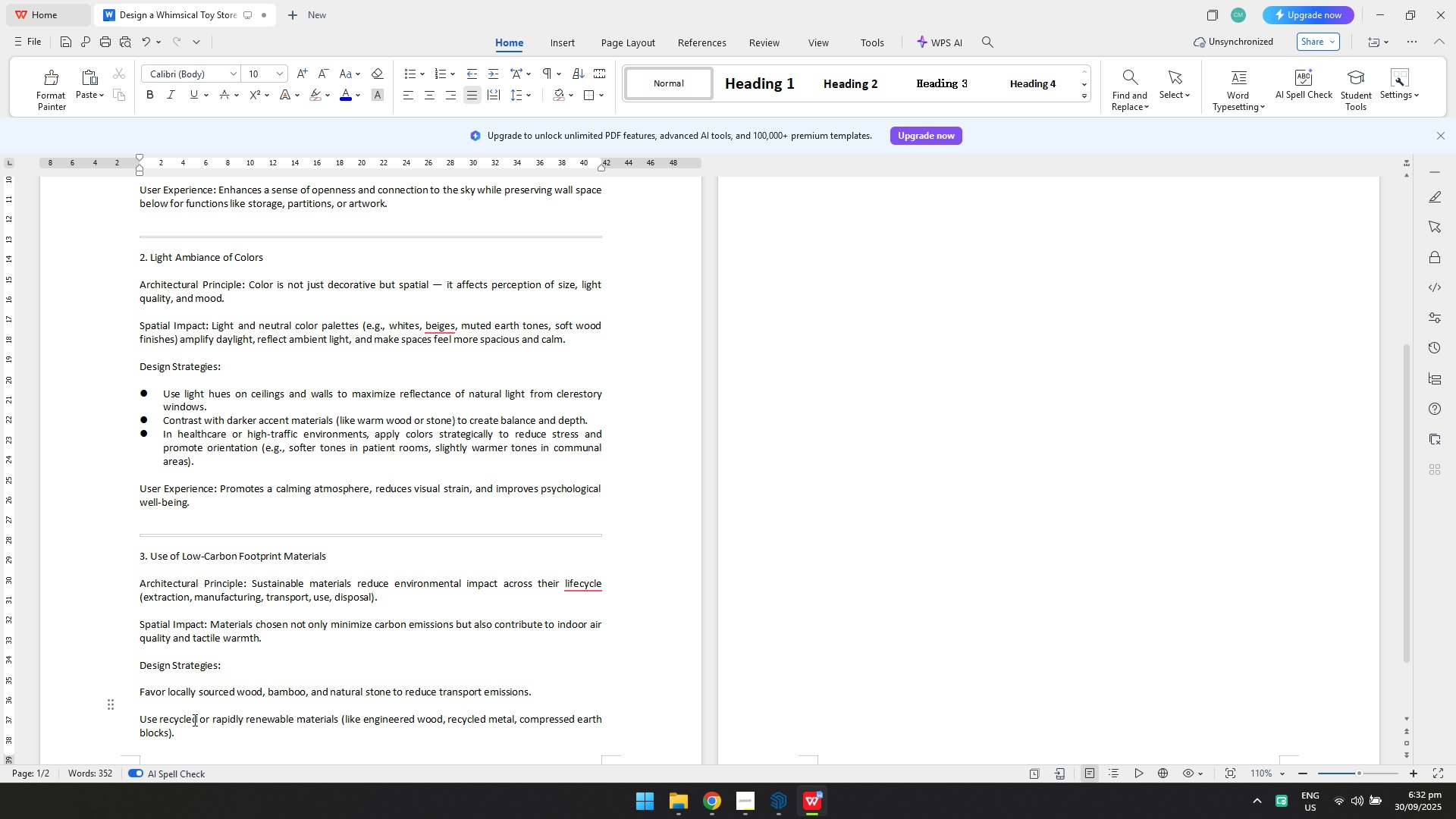 
key(Backspace)
 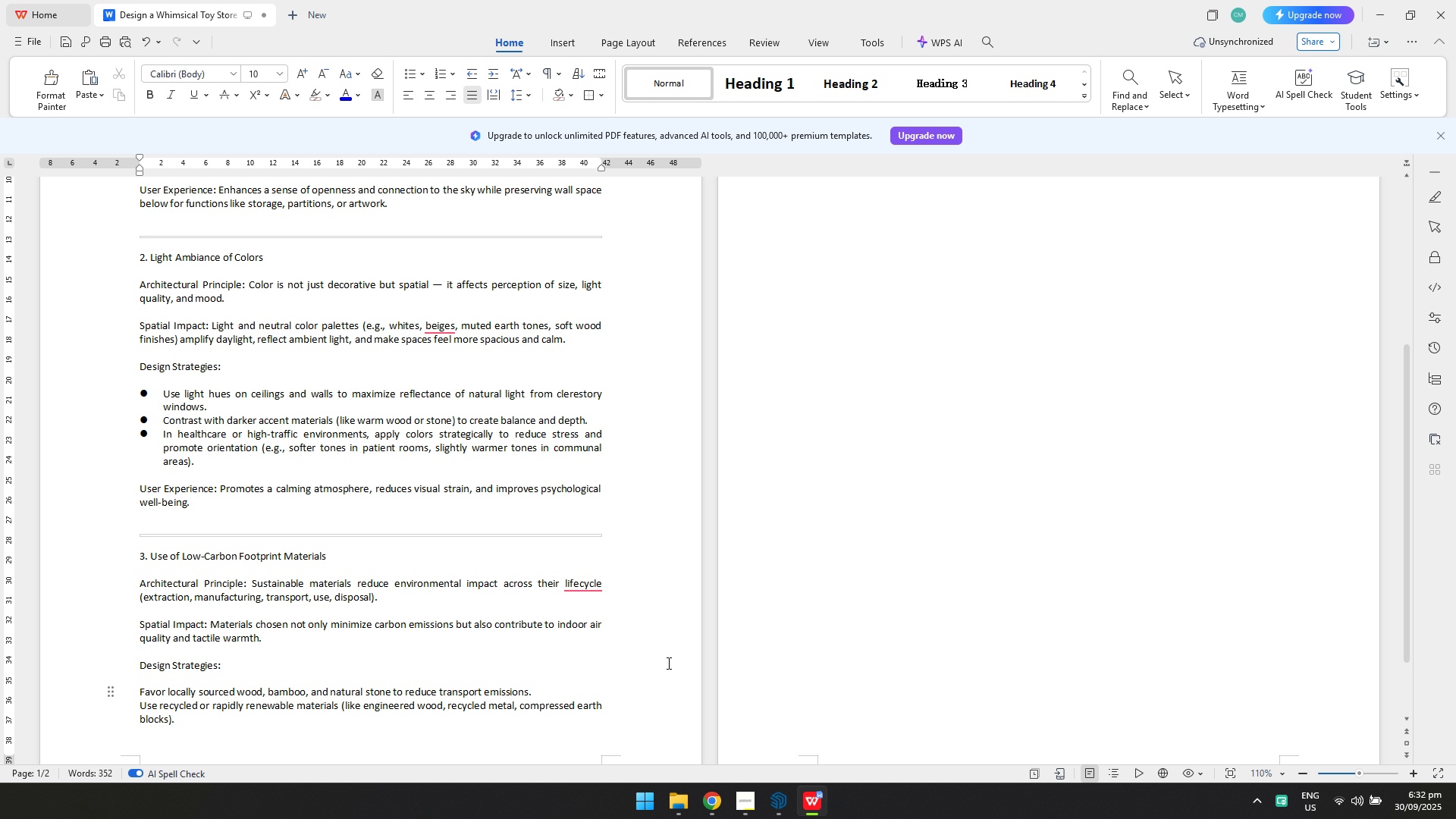 
scroll: coordinate [713, 655], scroll_direction: up, amount: 5.0
 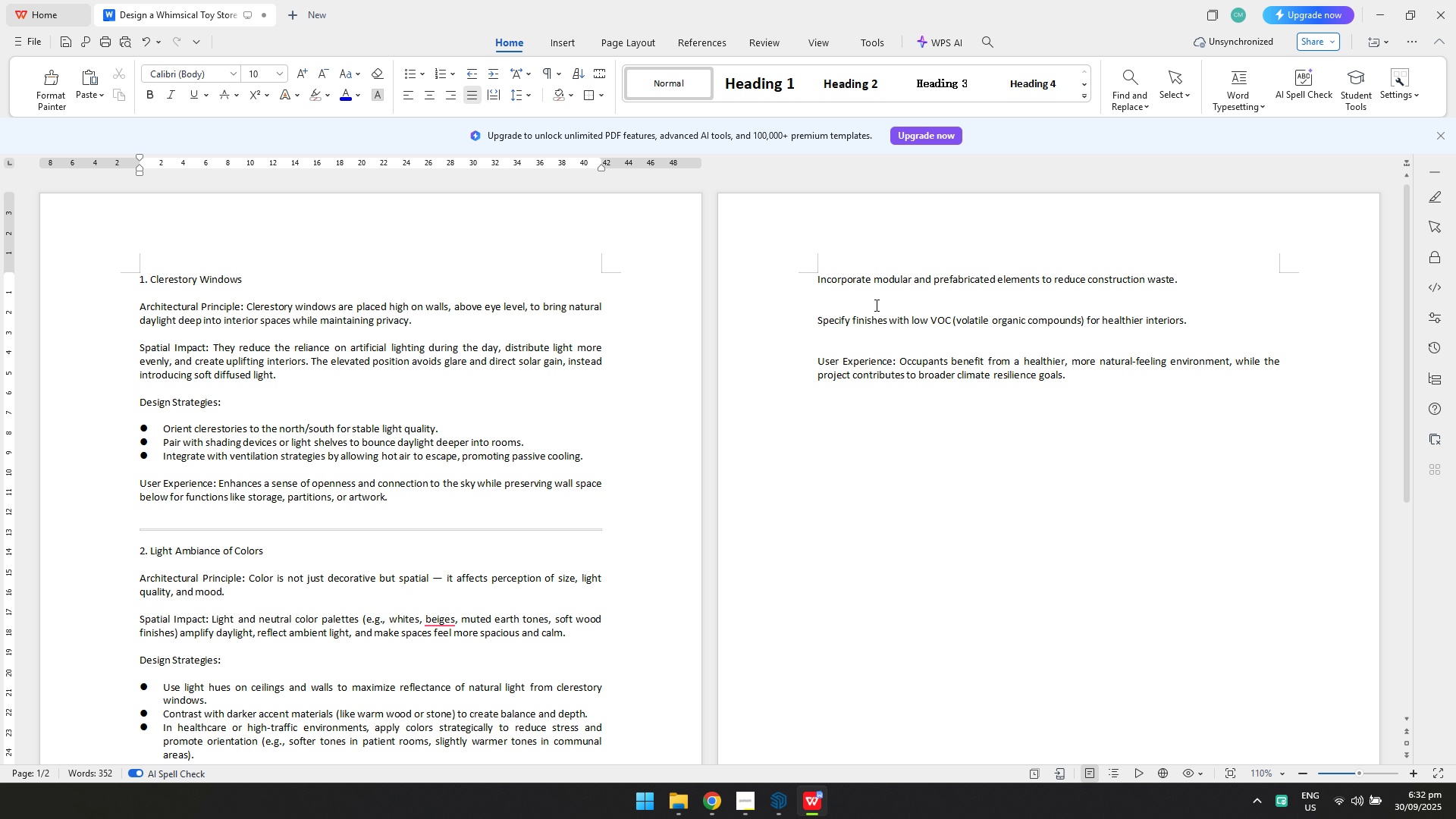 
left_click([874, 305])
 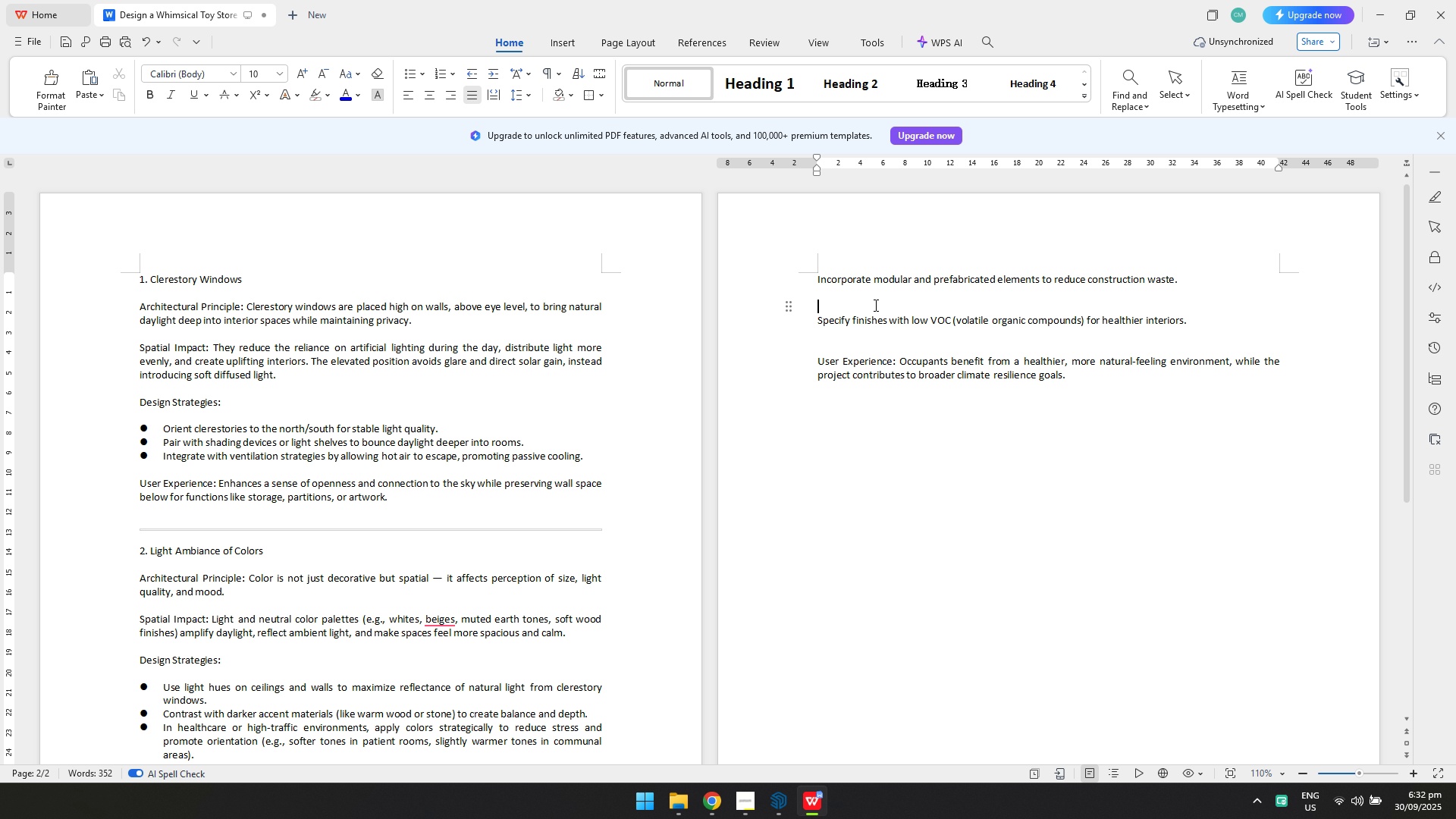 
key(Backspace)
 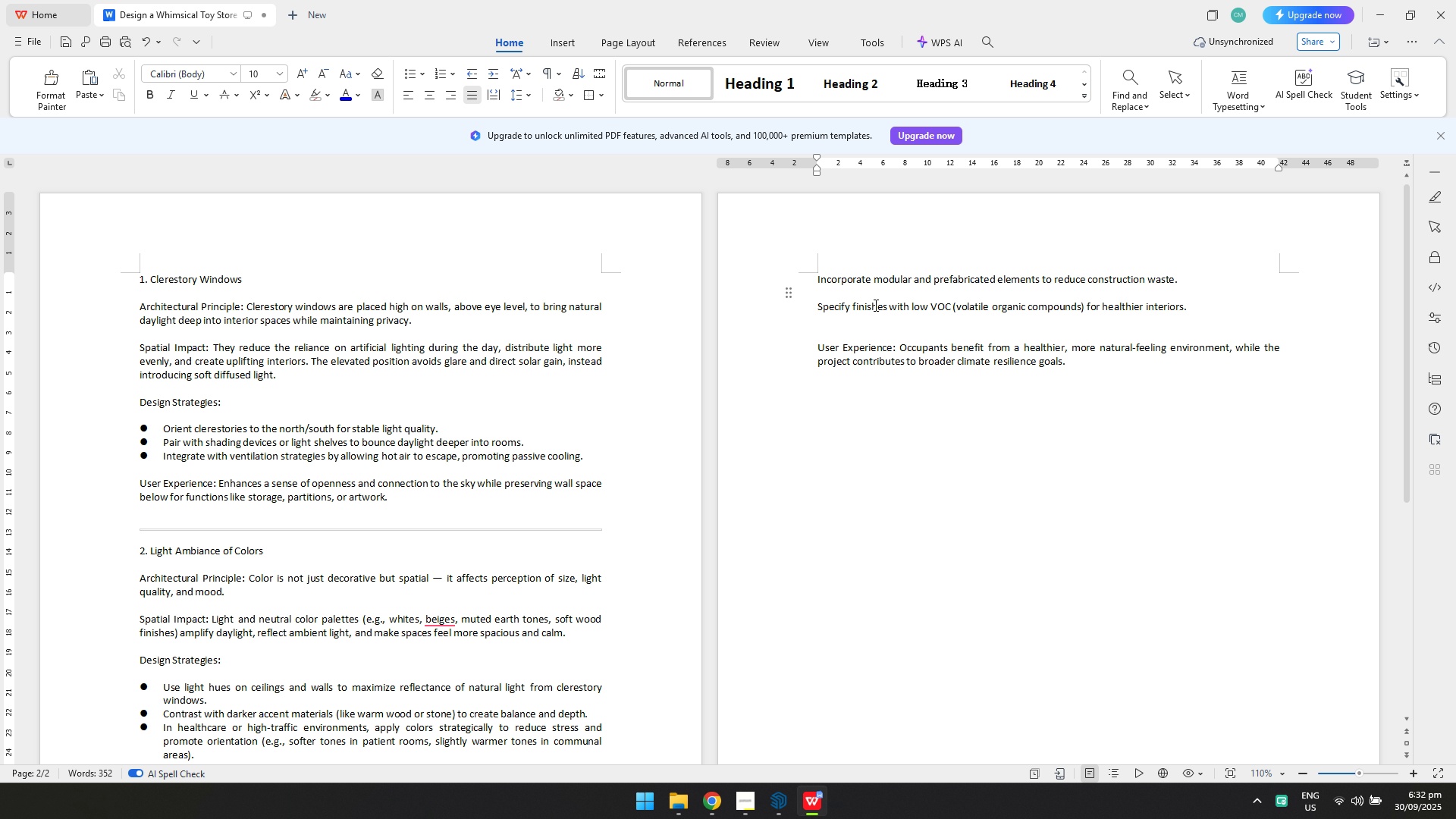 
key(Backspace)
 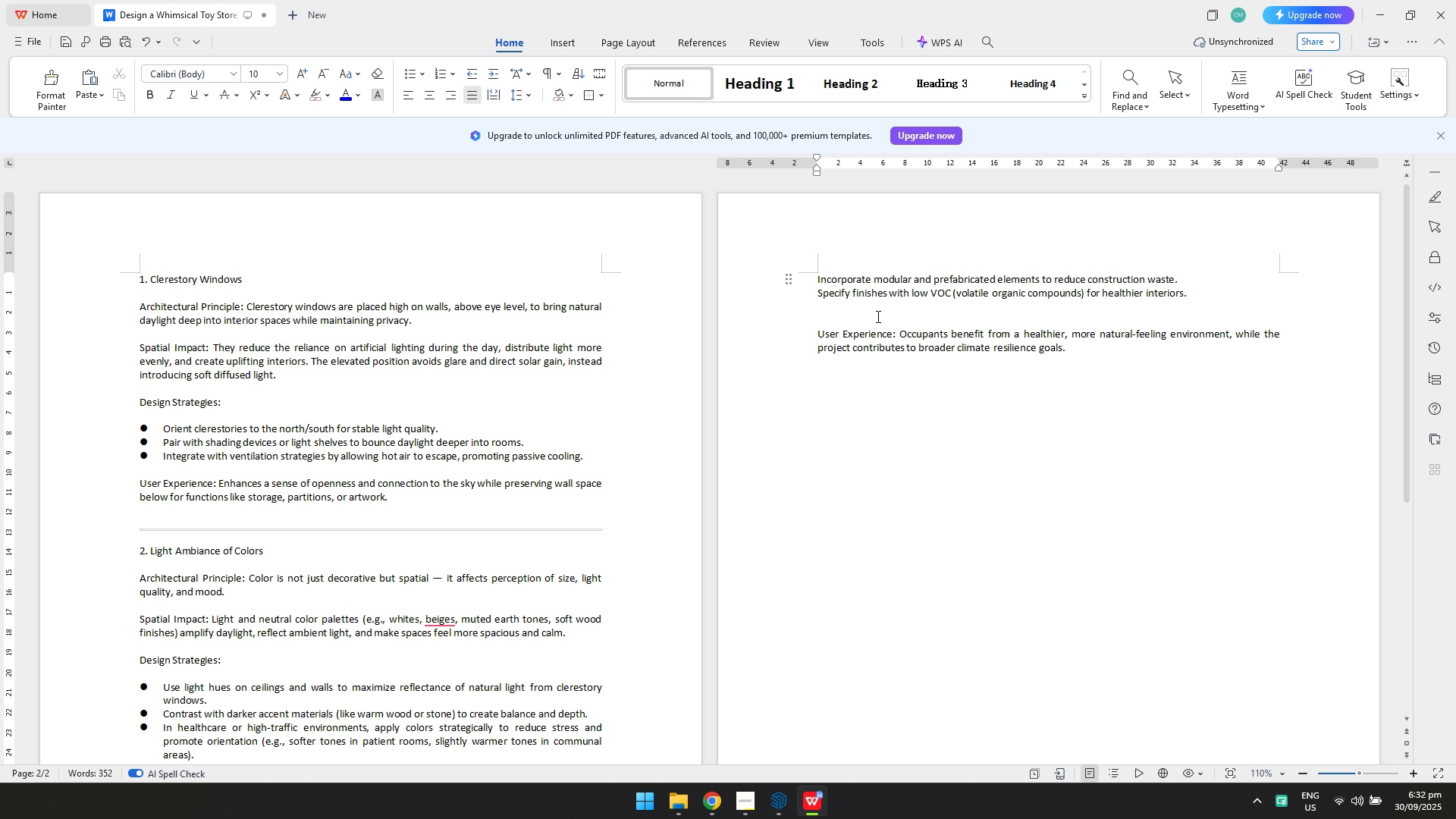 
left_click([877, 316])
 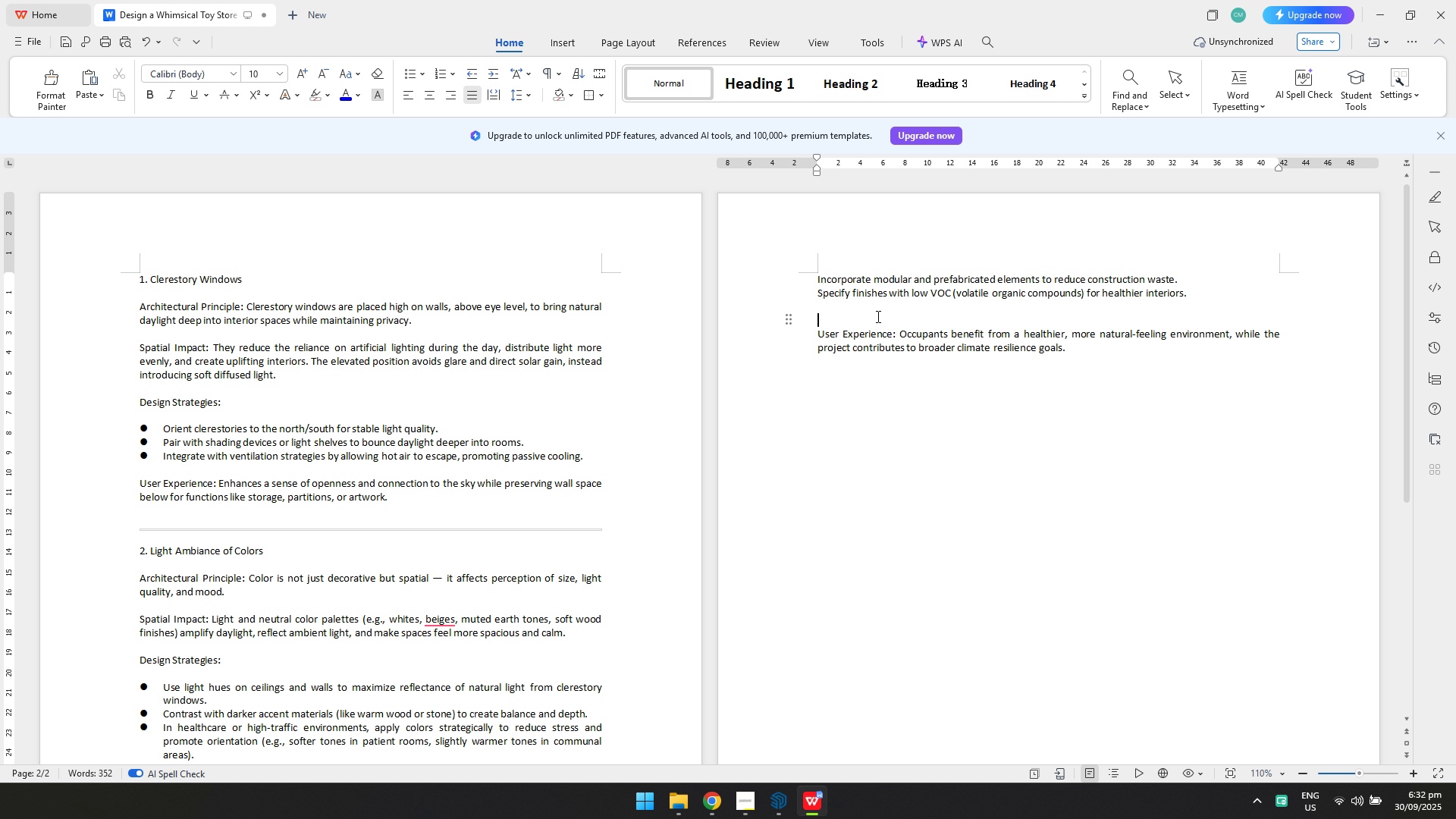 
key(Backspace)
 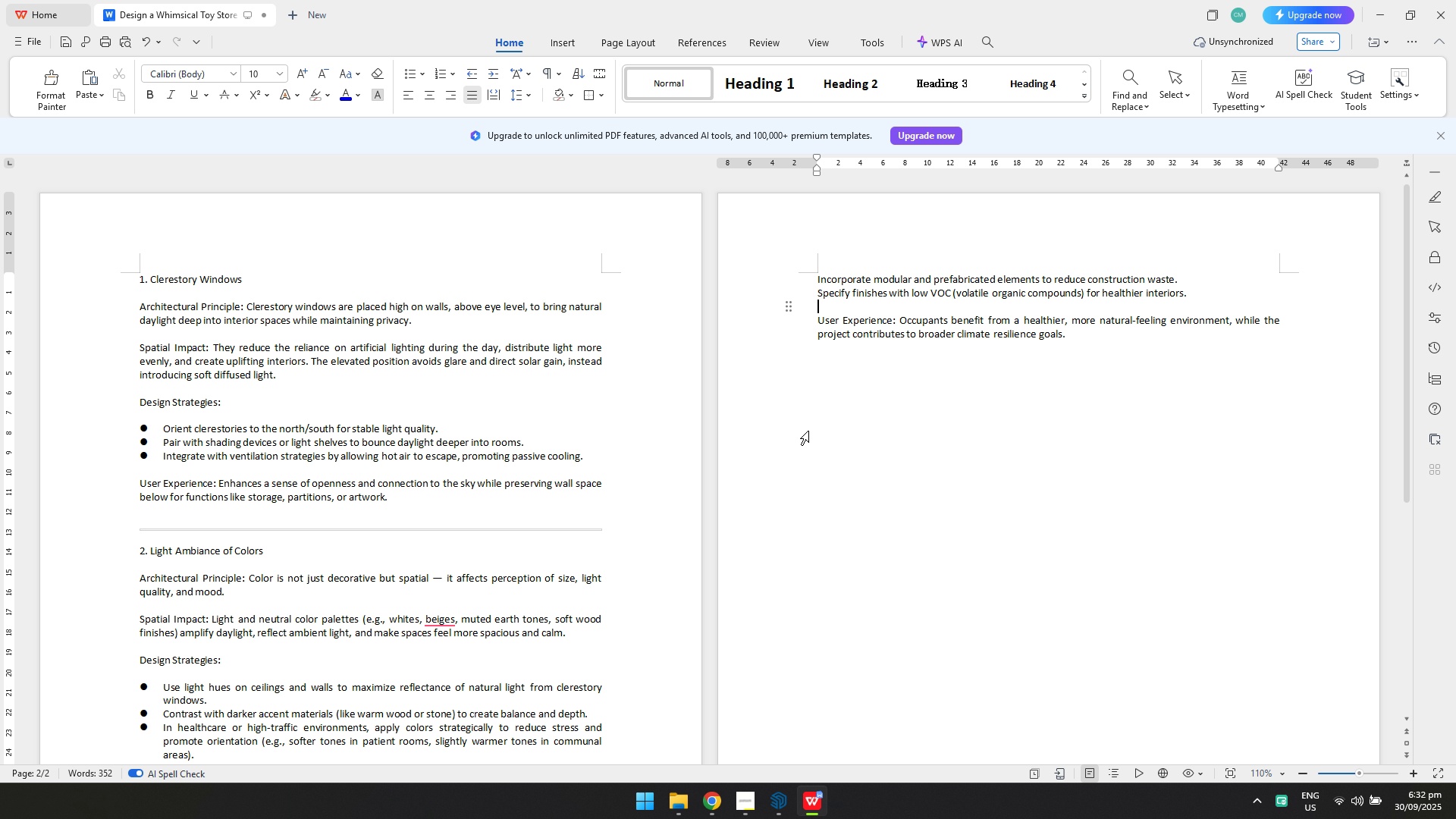 
scroll: coordinate [188, 723], scroll_direction: down, amount: 6.0
 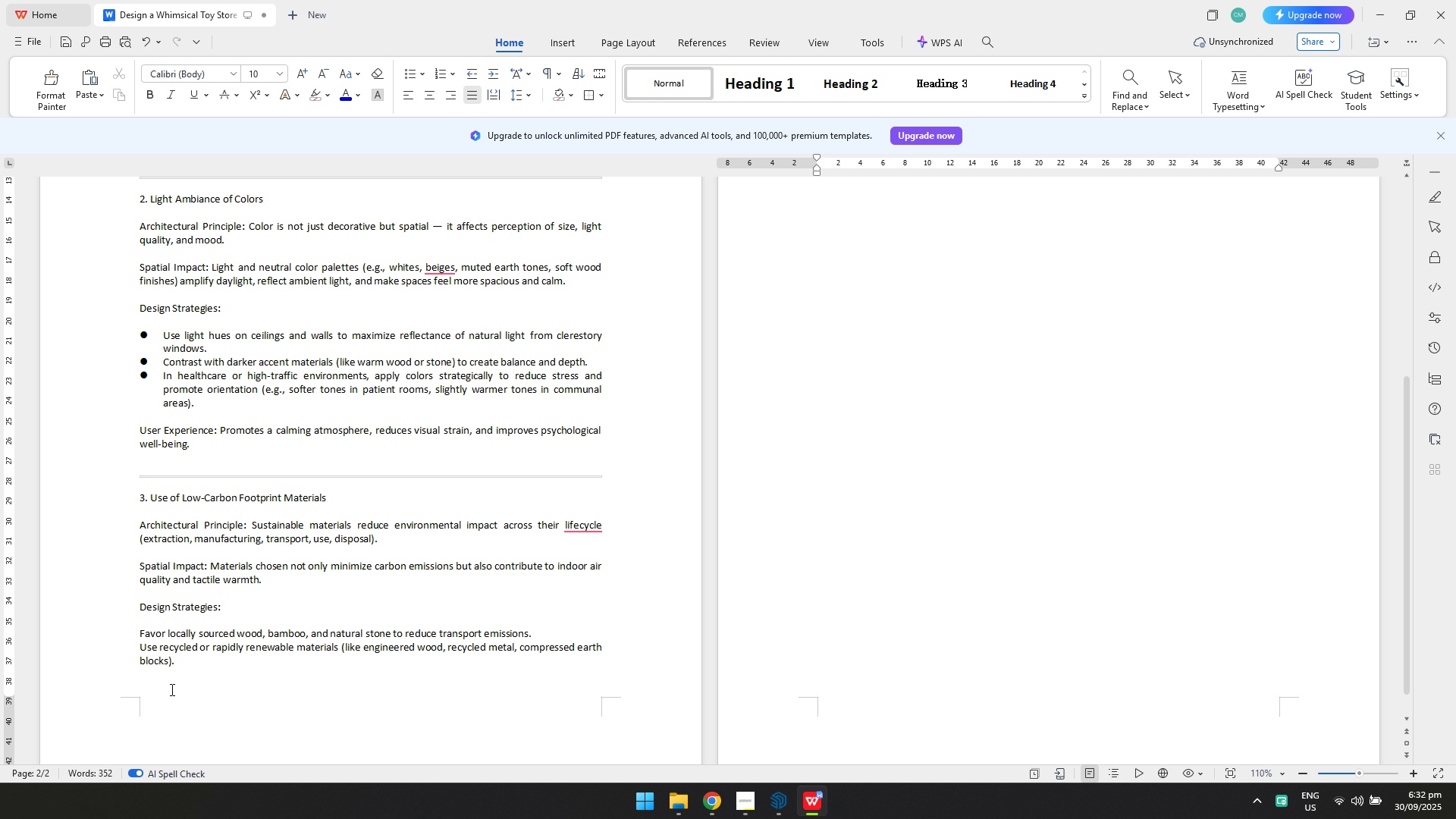 
left_click([171, 689])
 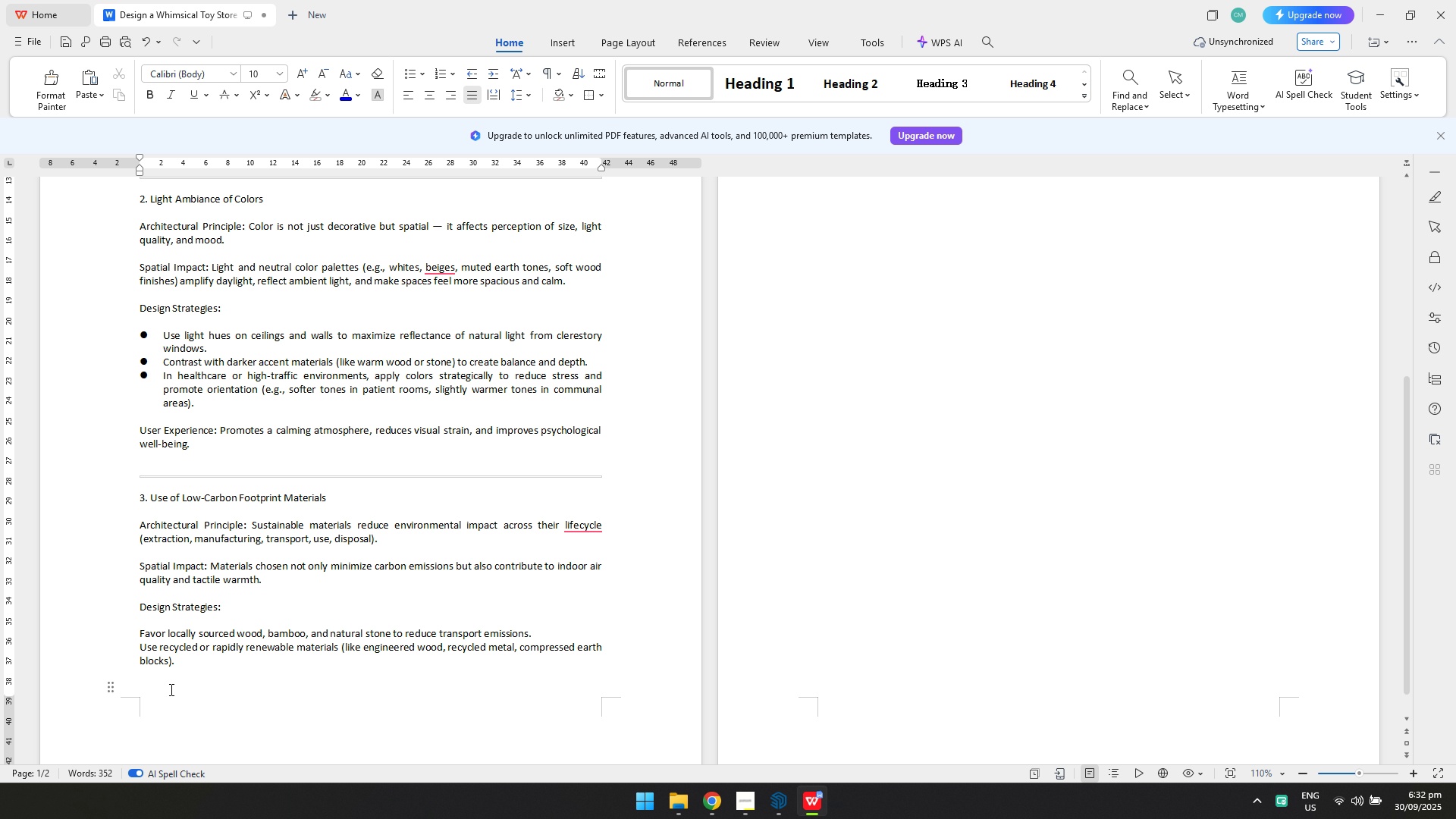 
key(Backspace)
 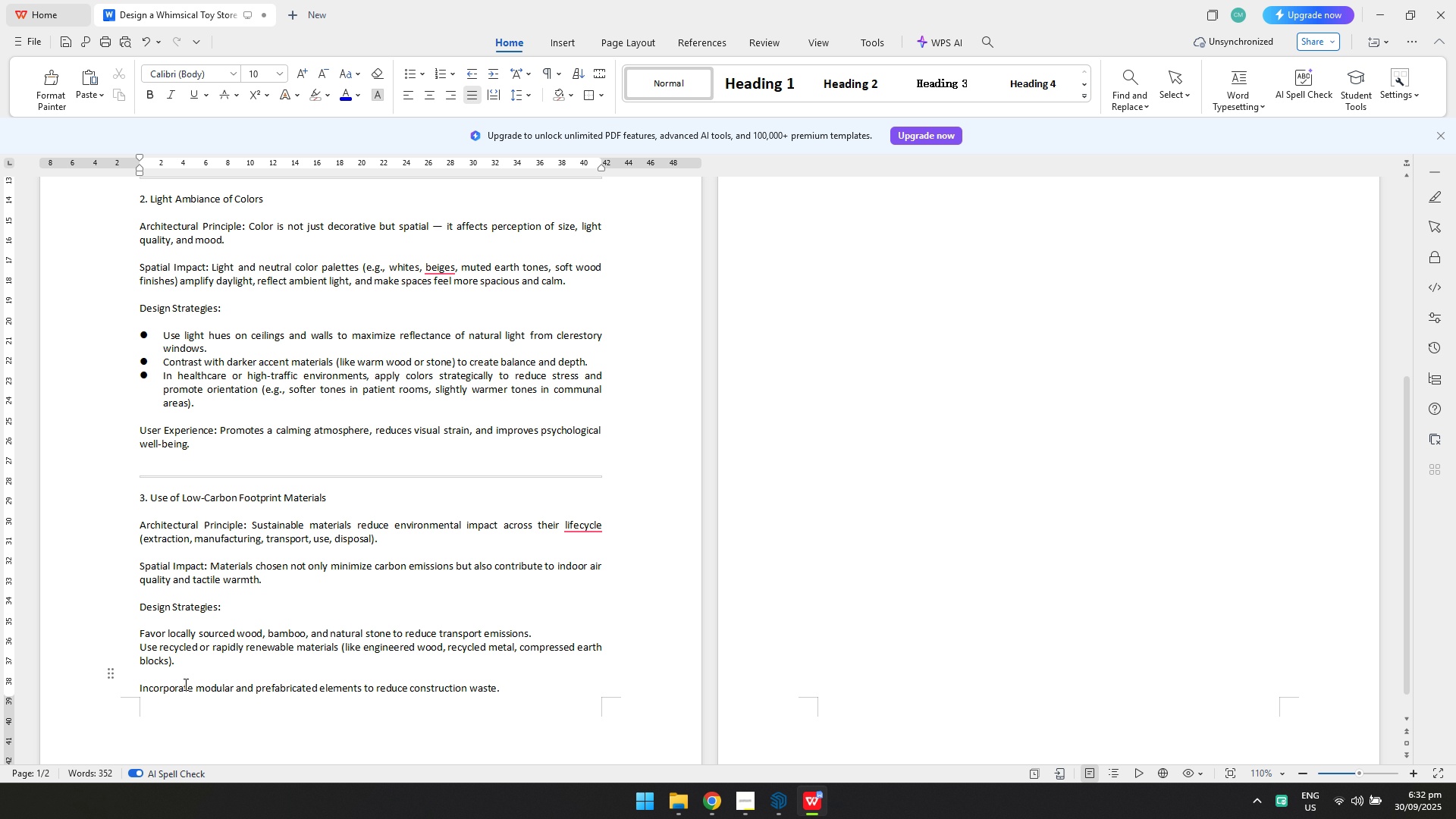 
key(Backspace)
 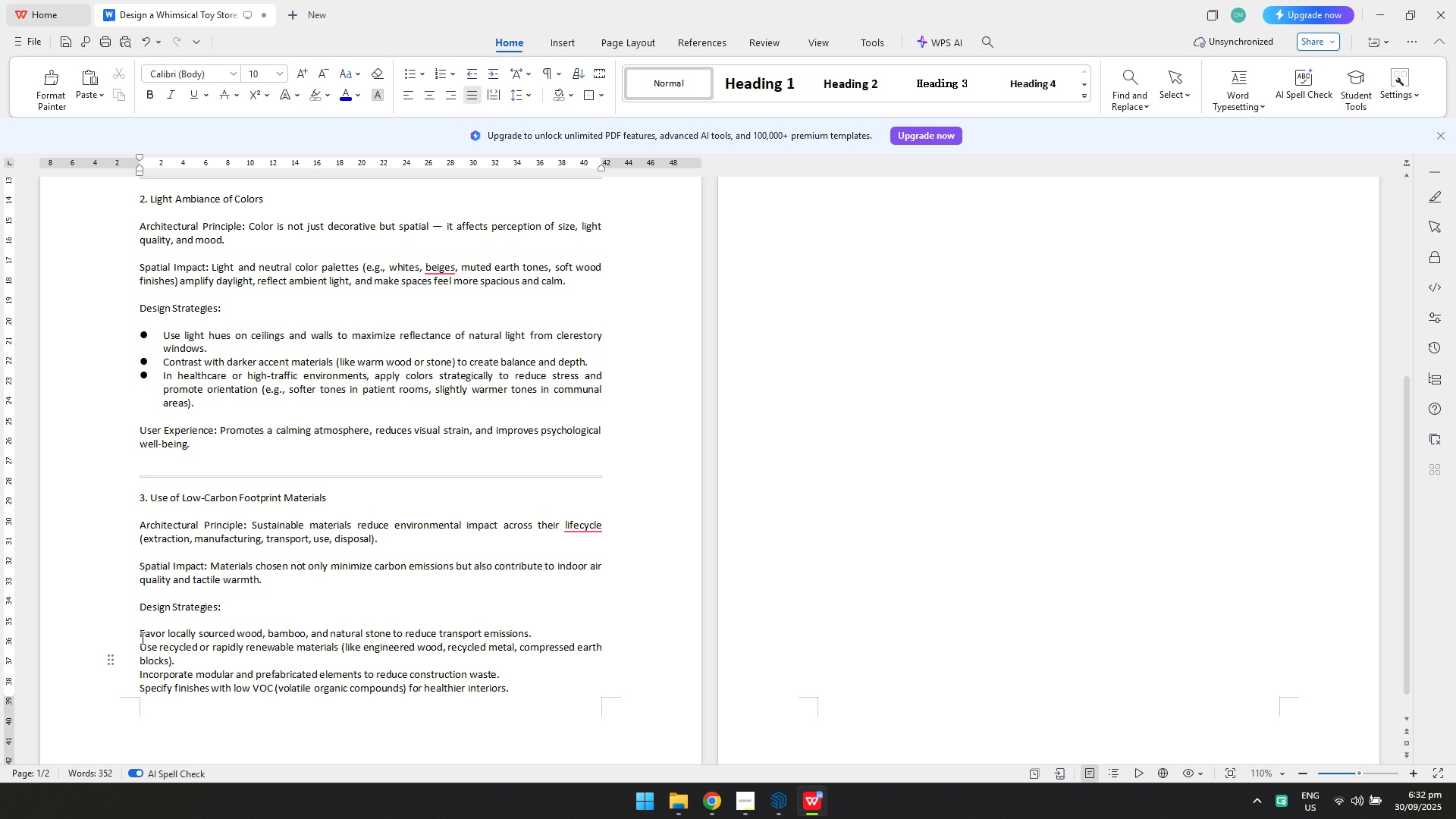 
left_click_drag(start_coordinate=[138, 632], to_coordinate=[522, 673])
 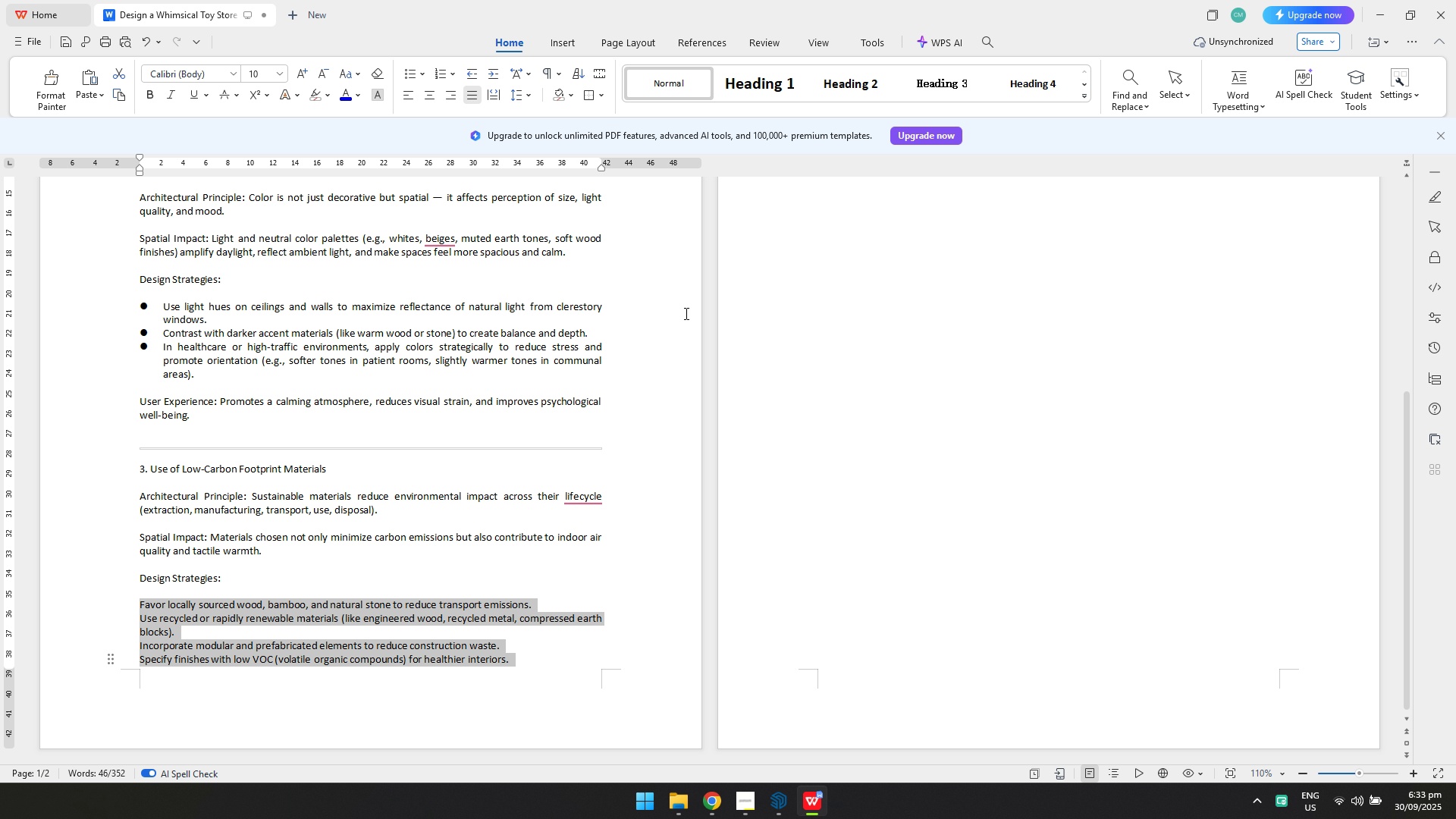 
scroll: coordinate [573, 580], scroll_direction: up, amount: 5.0
 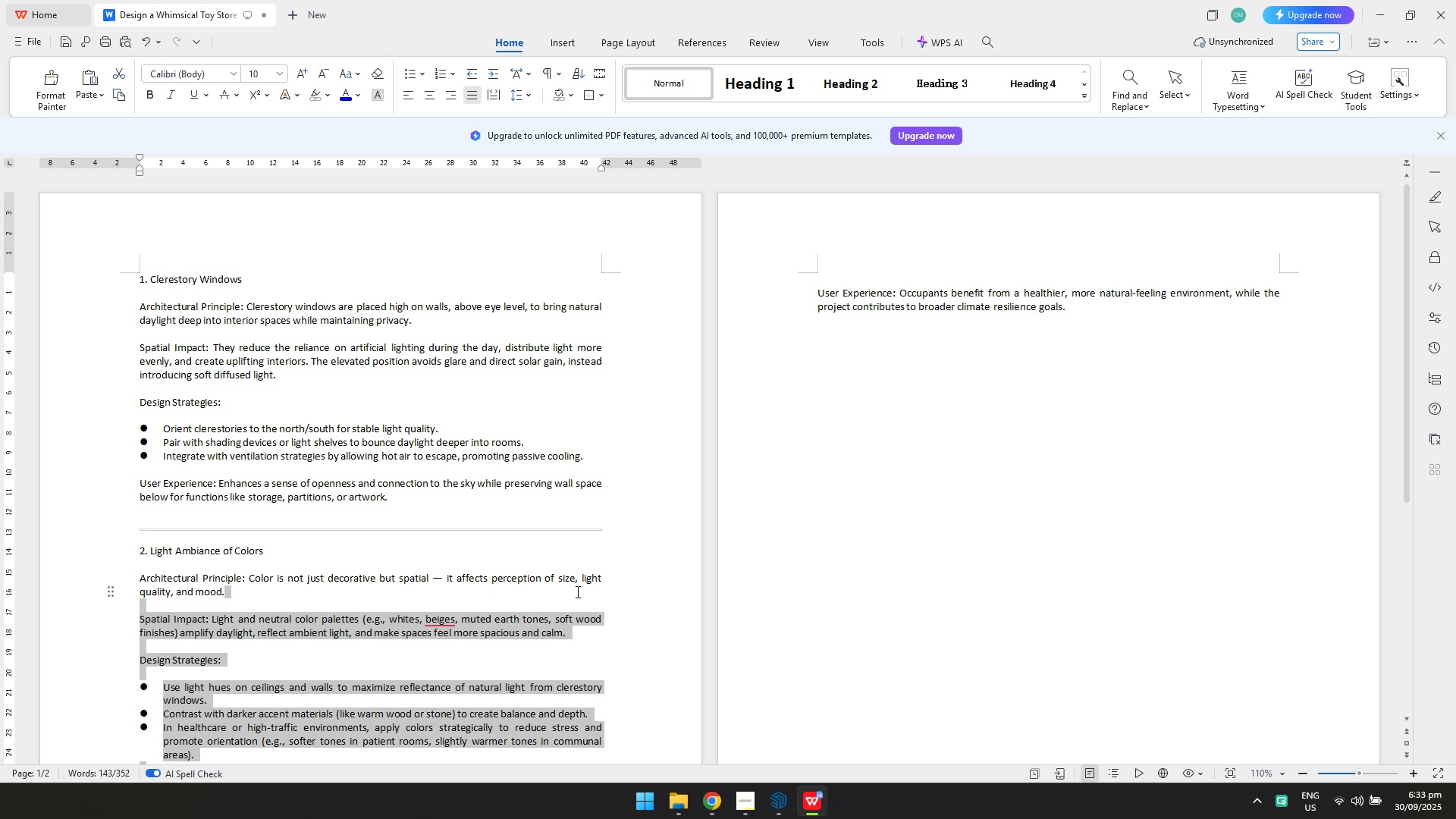 
scroll: coordinate [568, 602], scroll_direction: down, amount: 8.0
 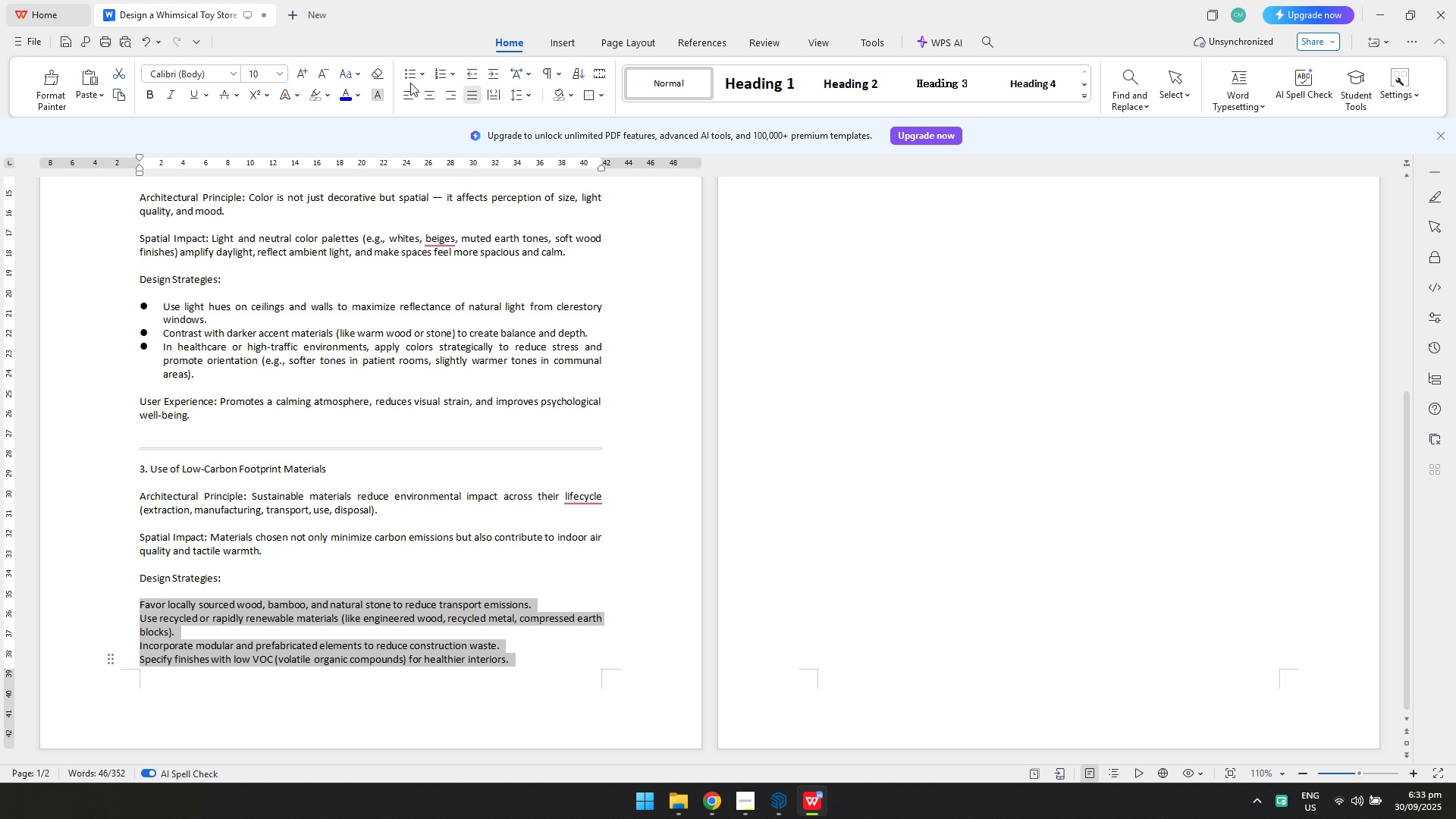 
double_click([491, 446])
 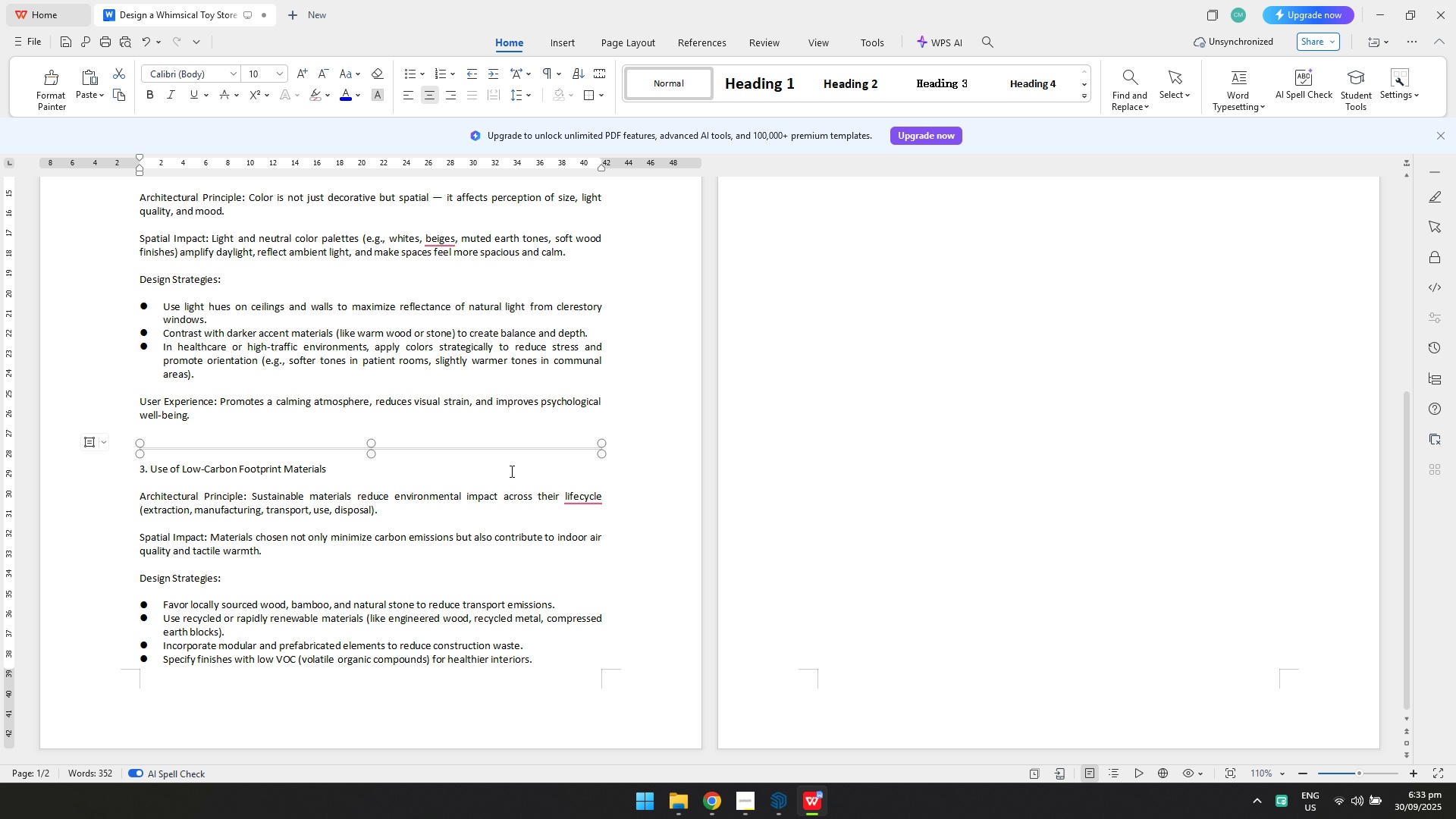 
scroll: coordinate [635, 520], scroll_direction: up, amount: 6.0
 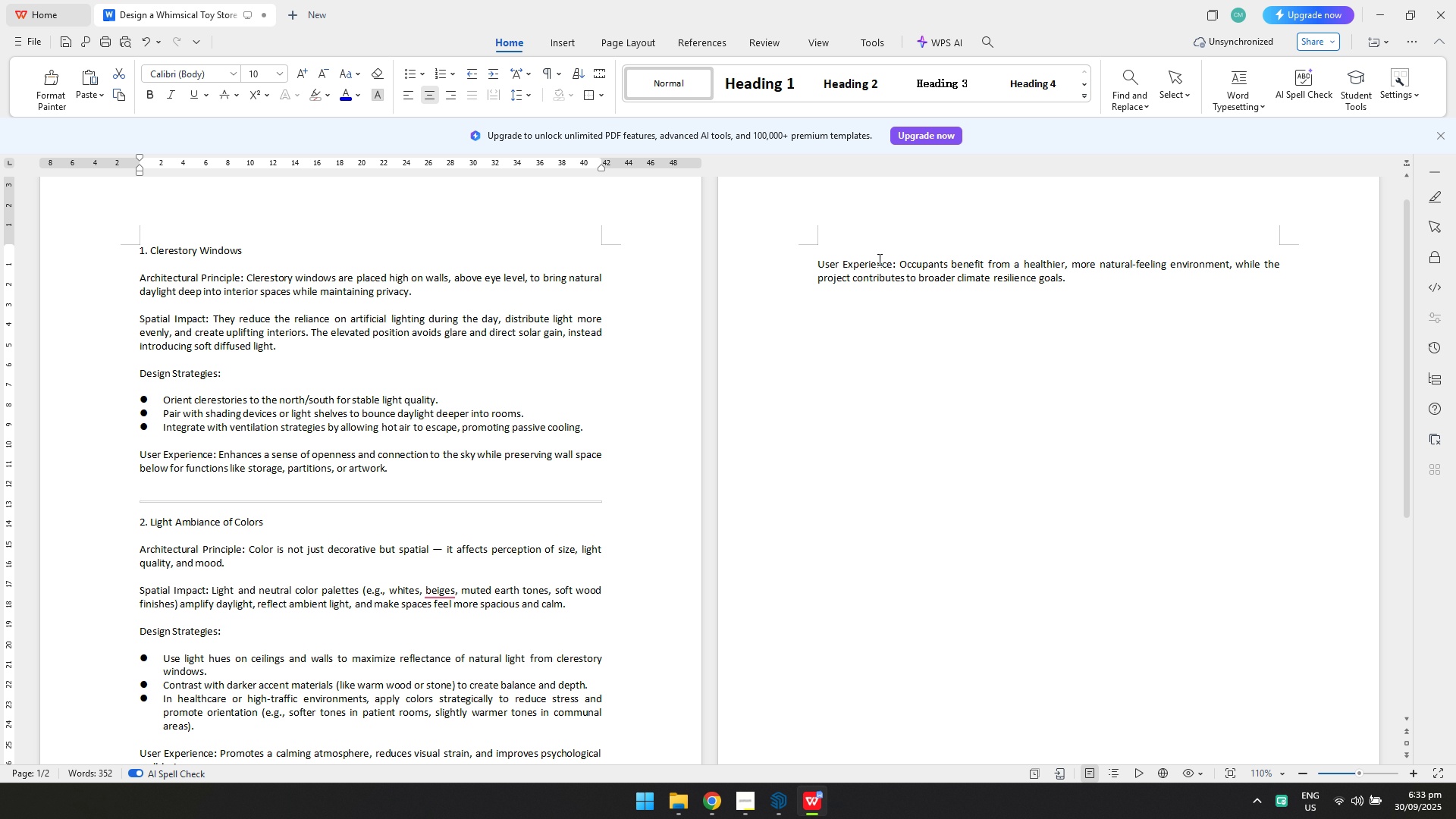 
left_click([878, 256])
 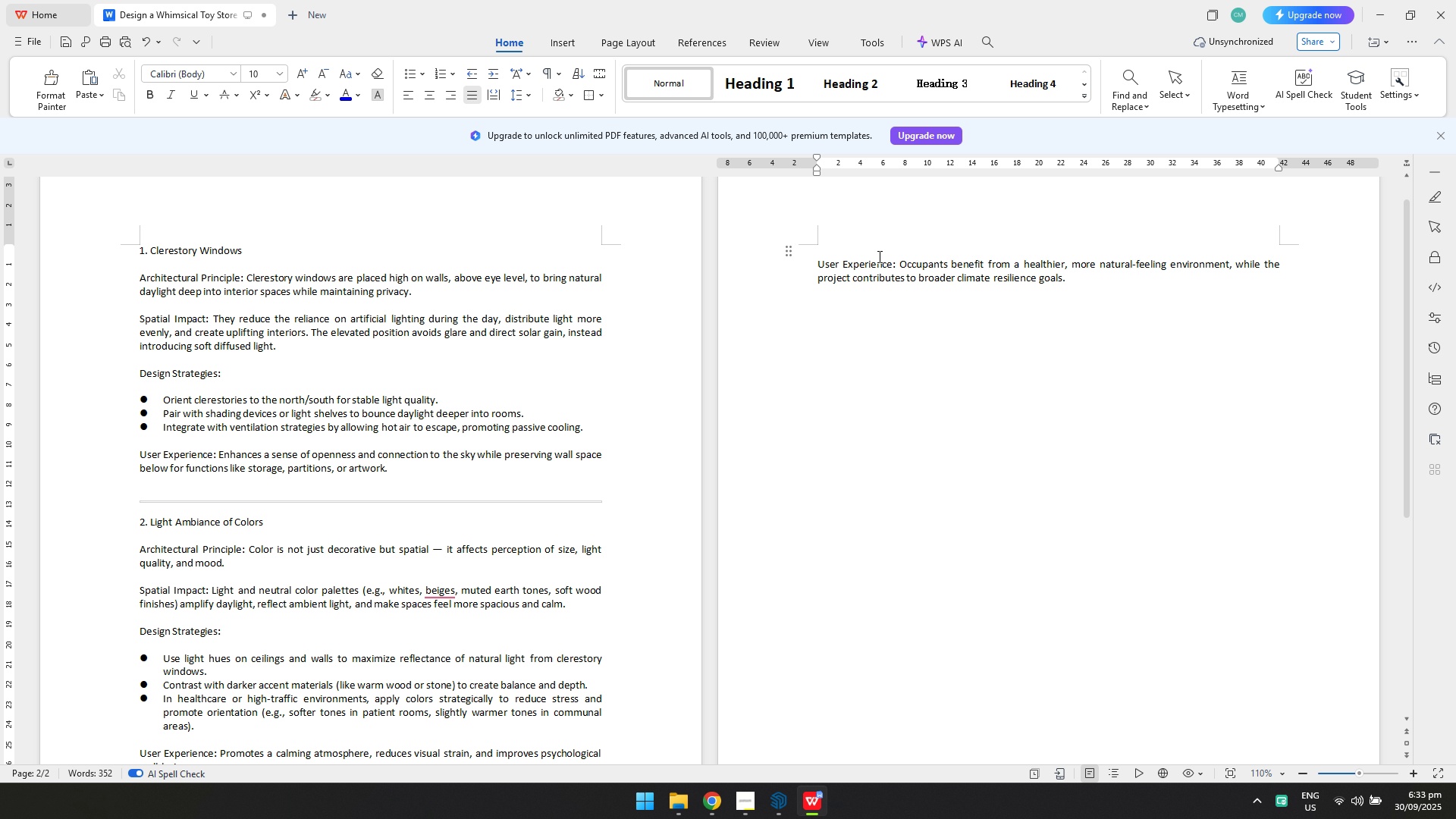 
key(Backspace)
 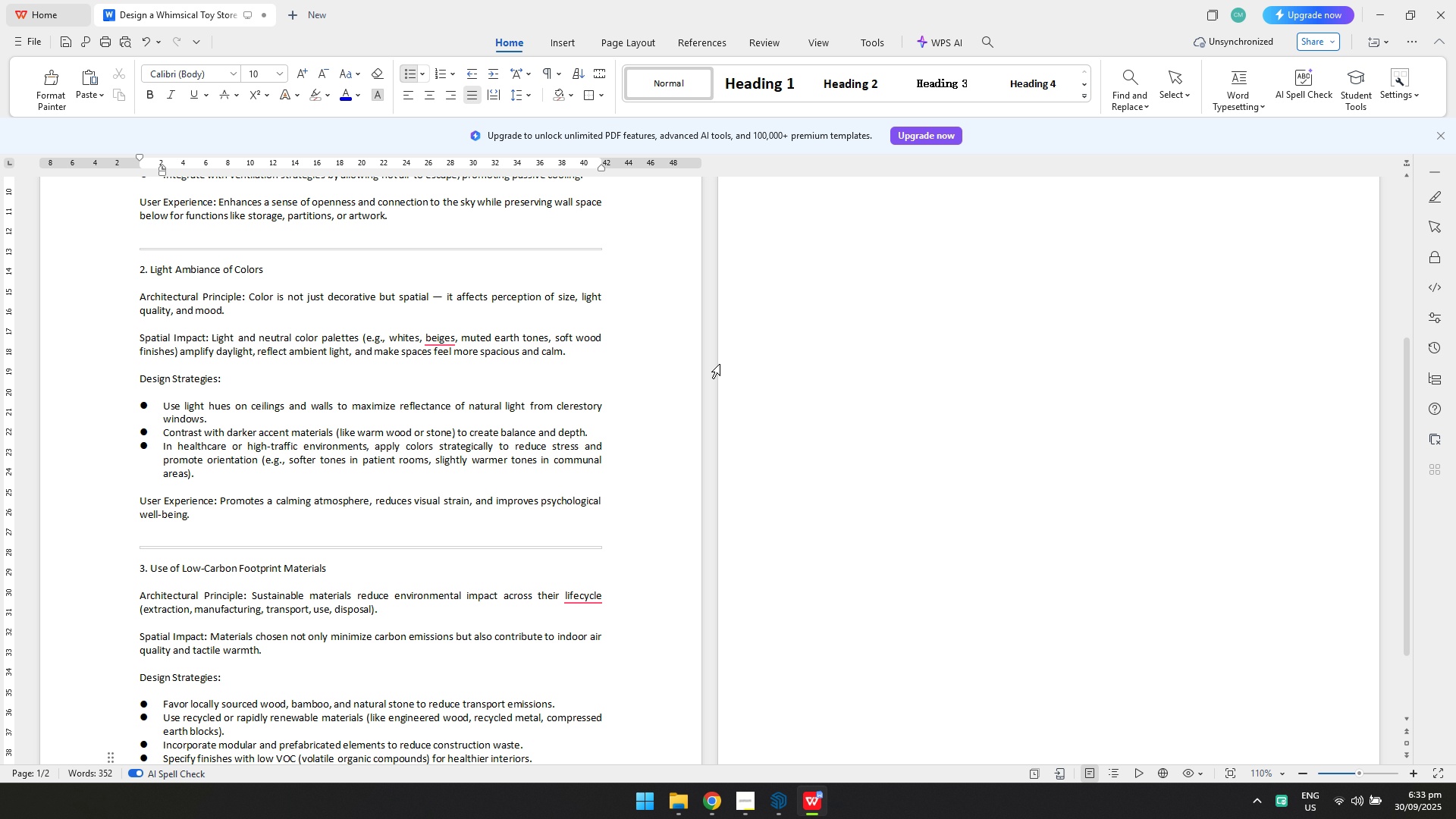 
scroll: coordinate [615, 419], scroll_direction: down, amount: 2.0
 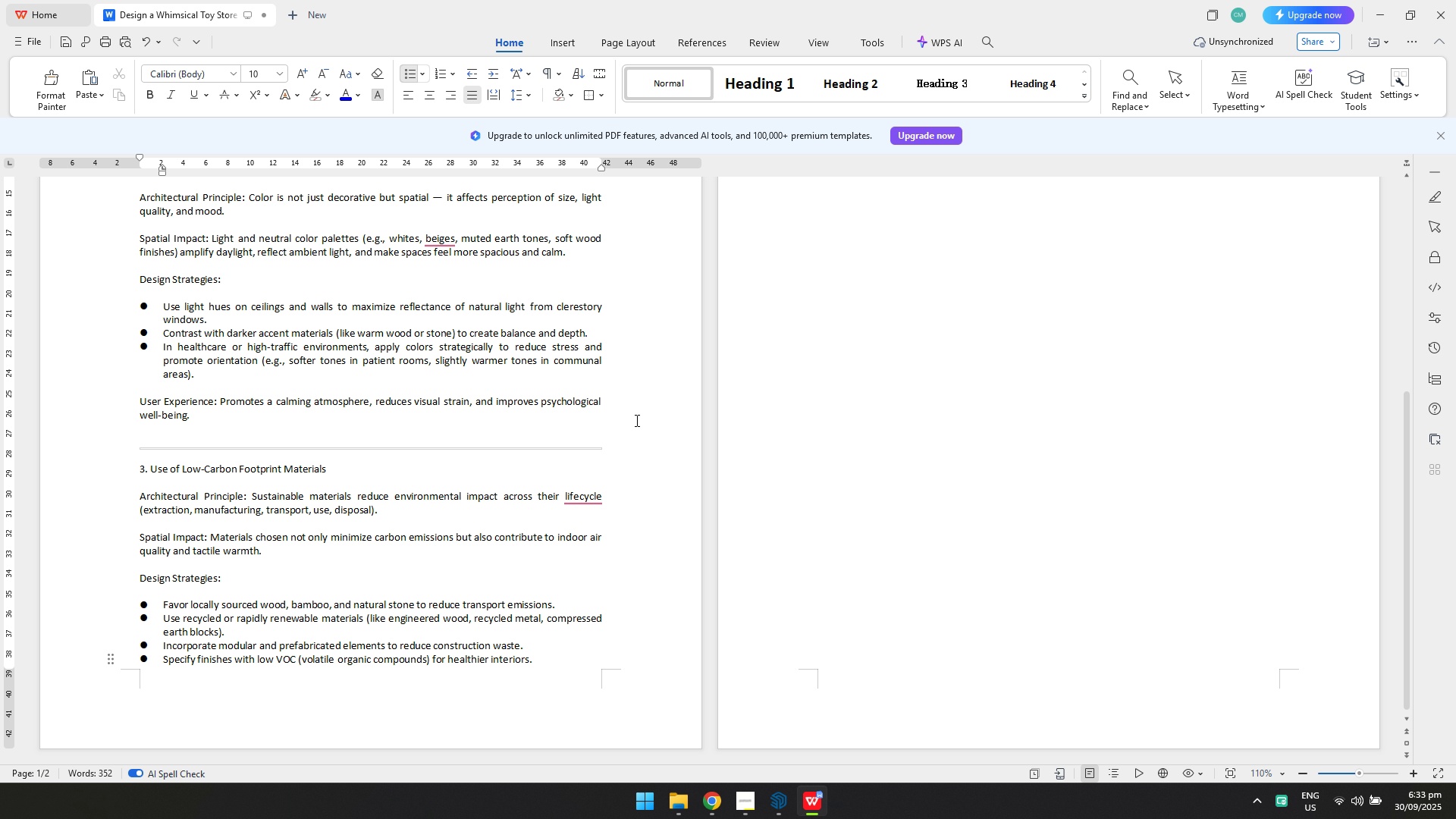 
scroll: coordinate [143, 207], scroll_direction: up, amount: 8.0
 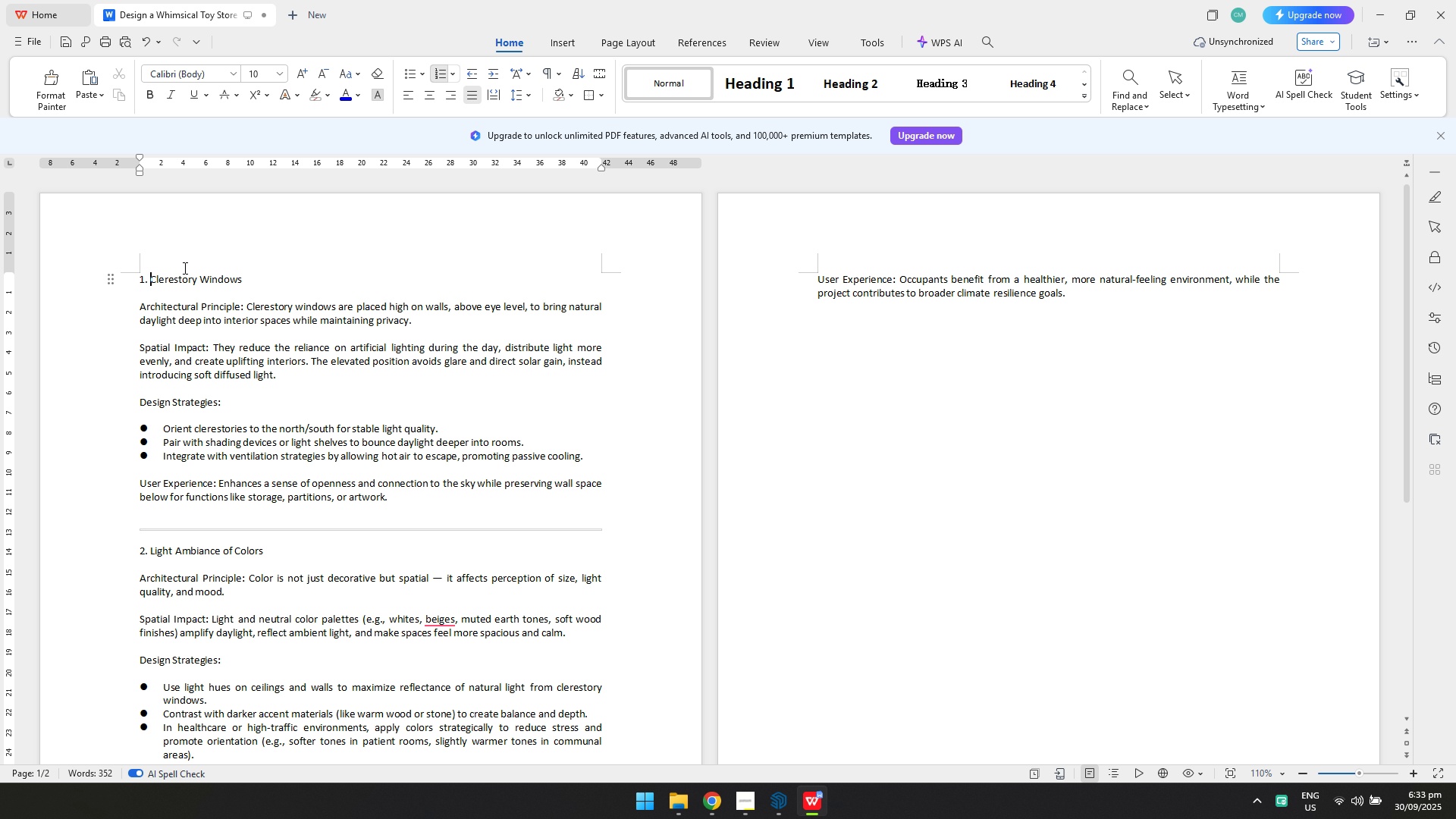 
double_click([255, 274])
 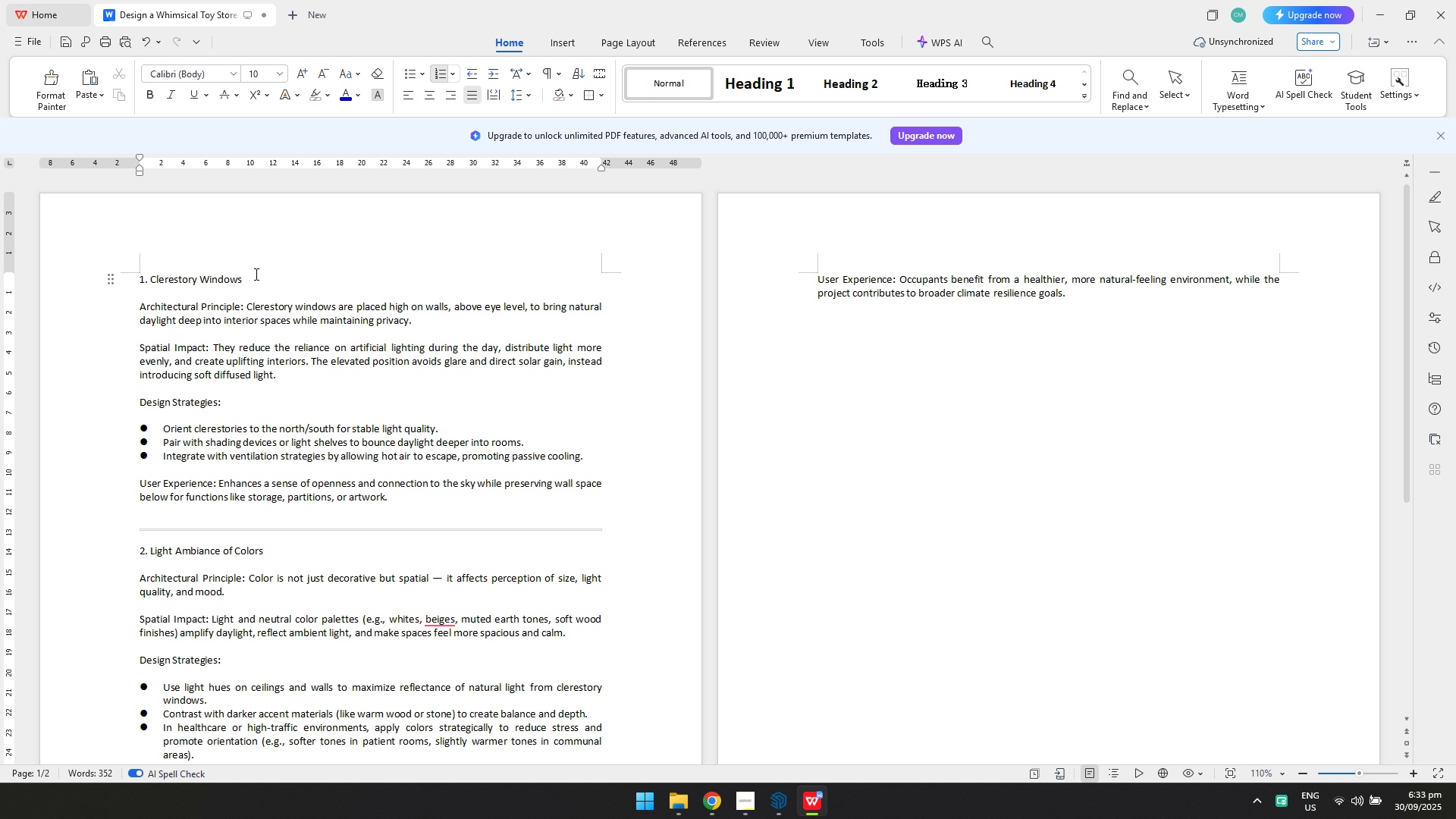 
key(Enter)
 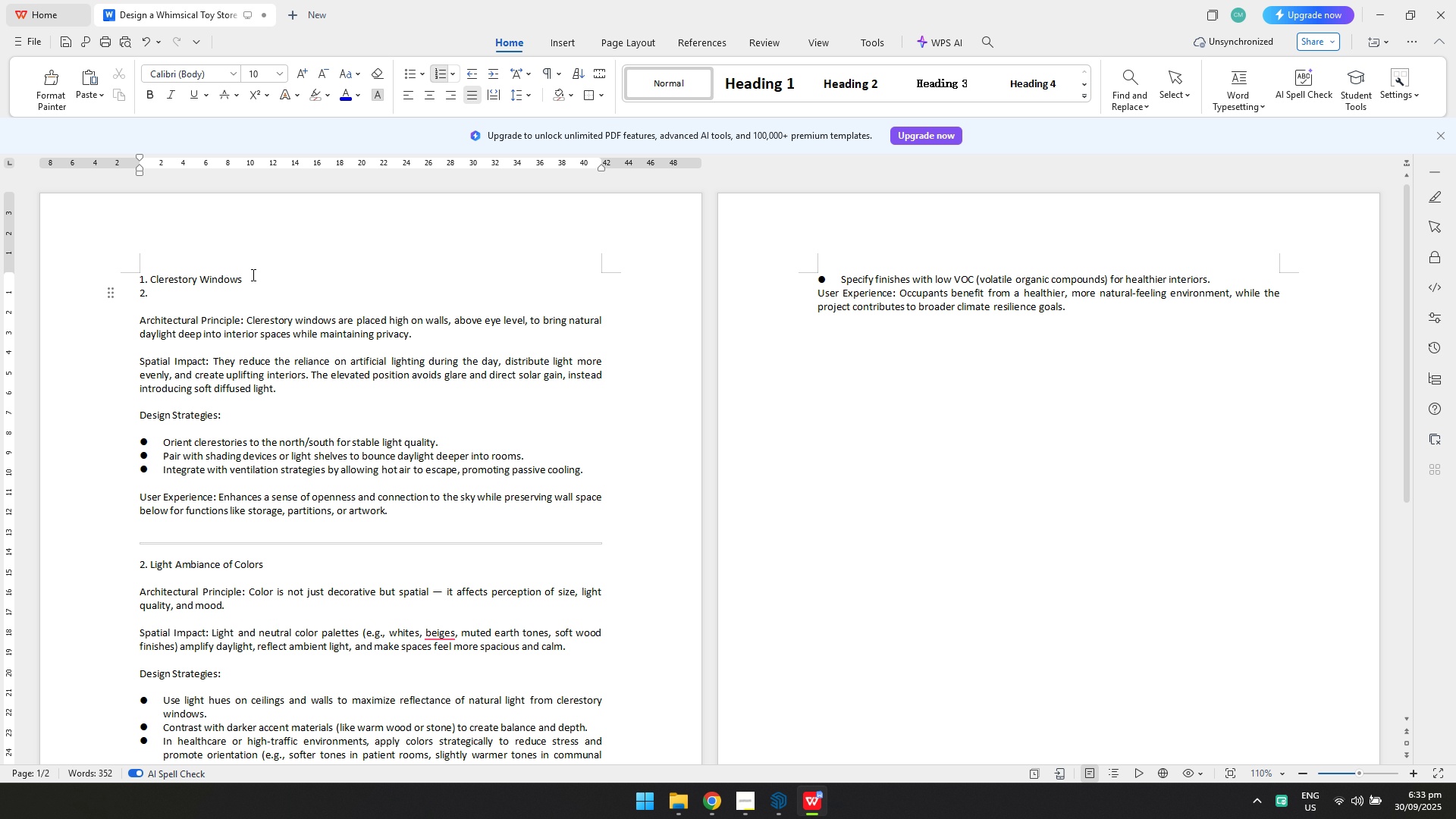 
key(Enter)
 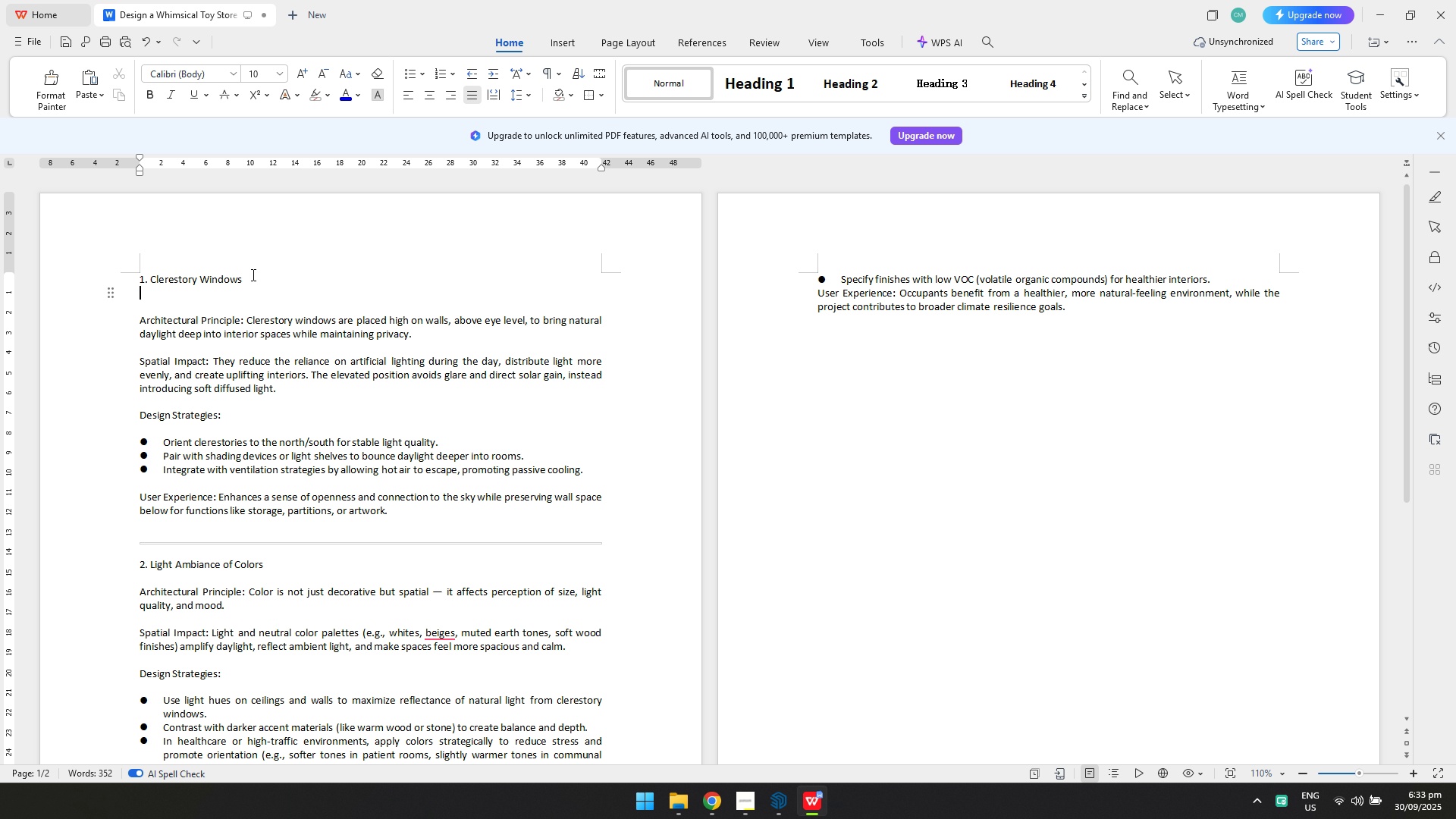 
key(Enter)
 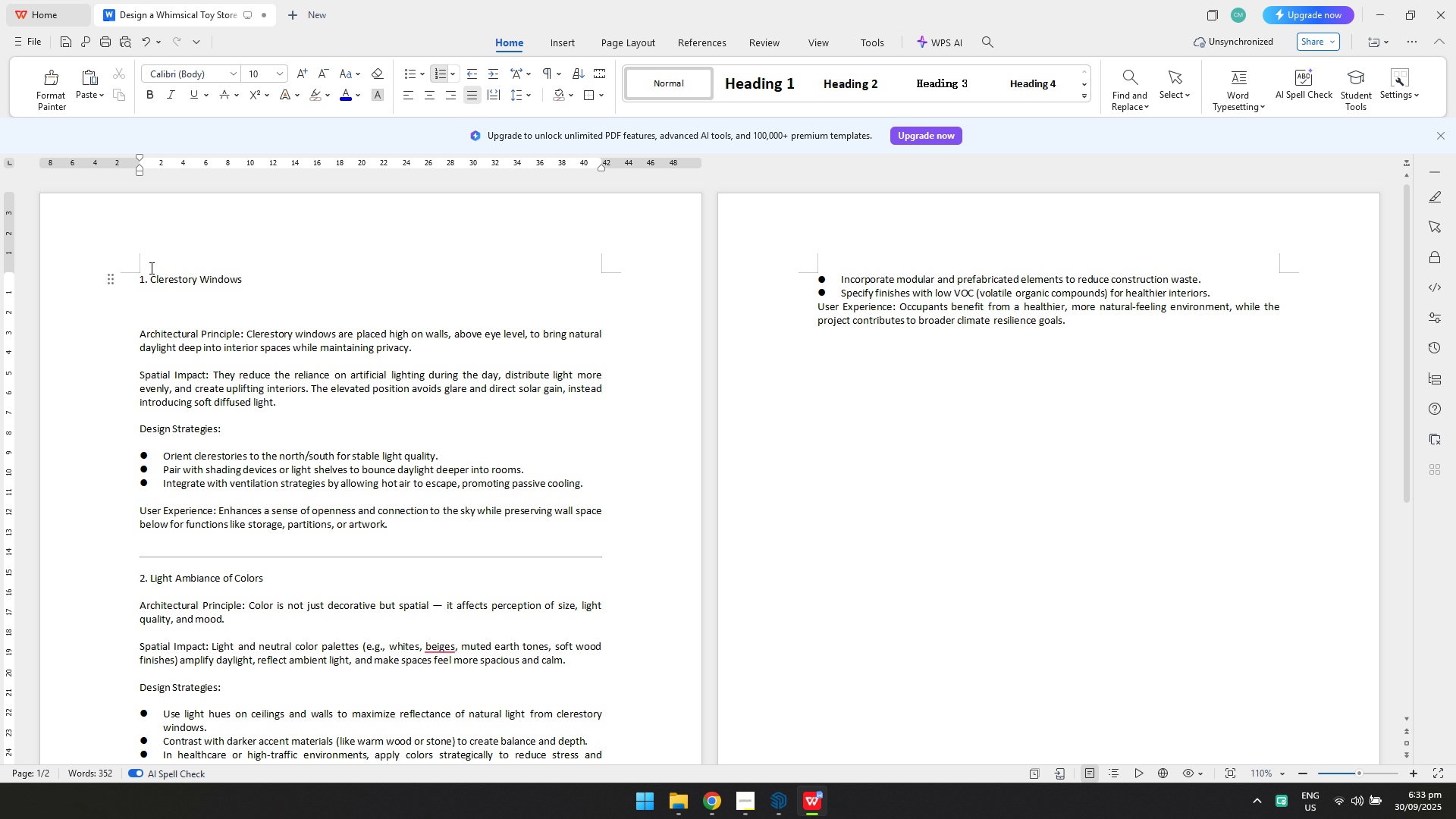 
double_click([146, 259])
 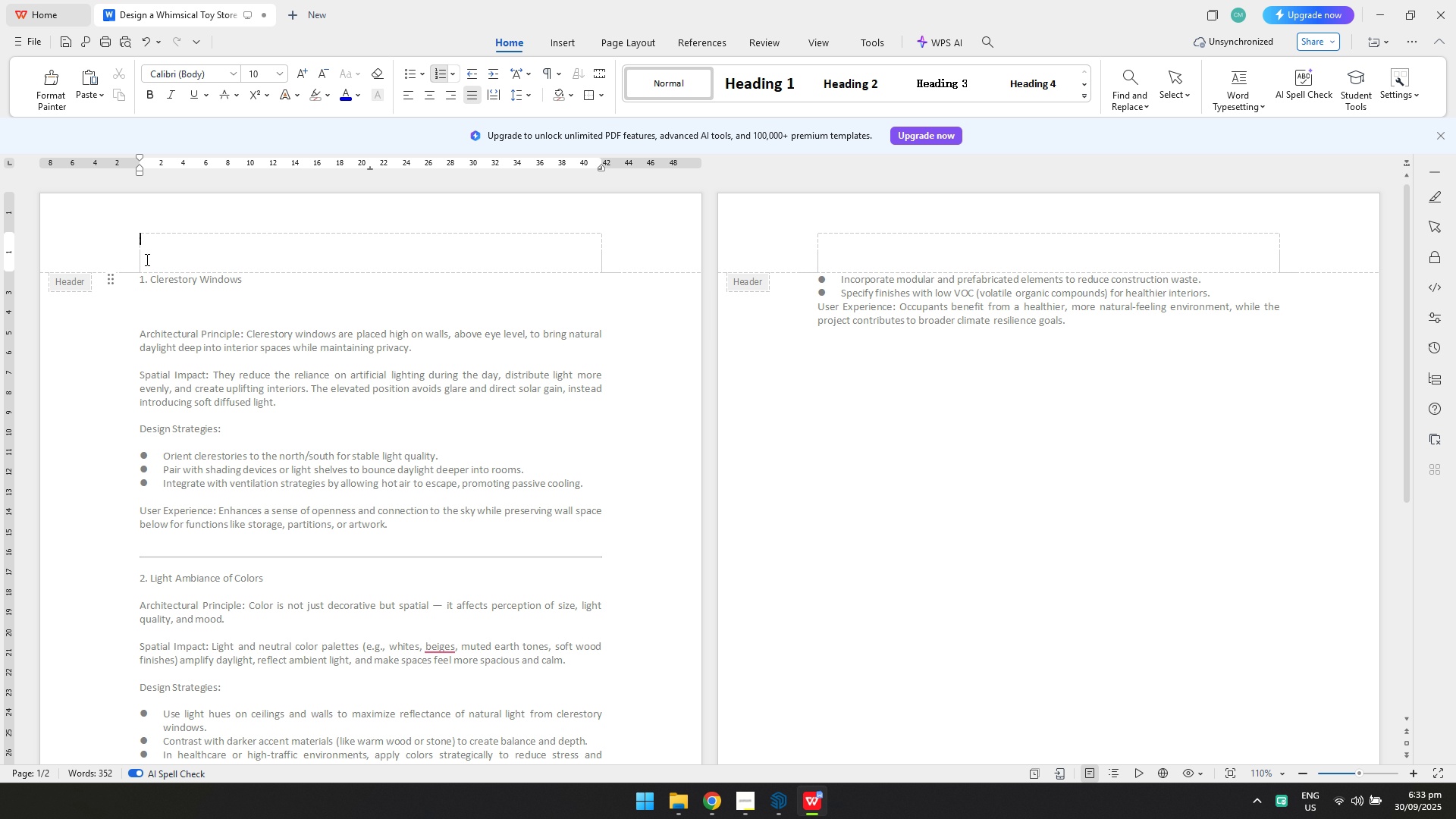 
triple_click([146, 259])
 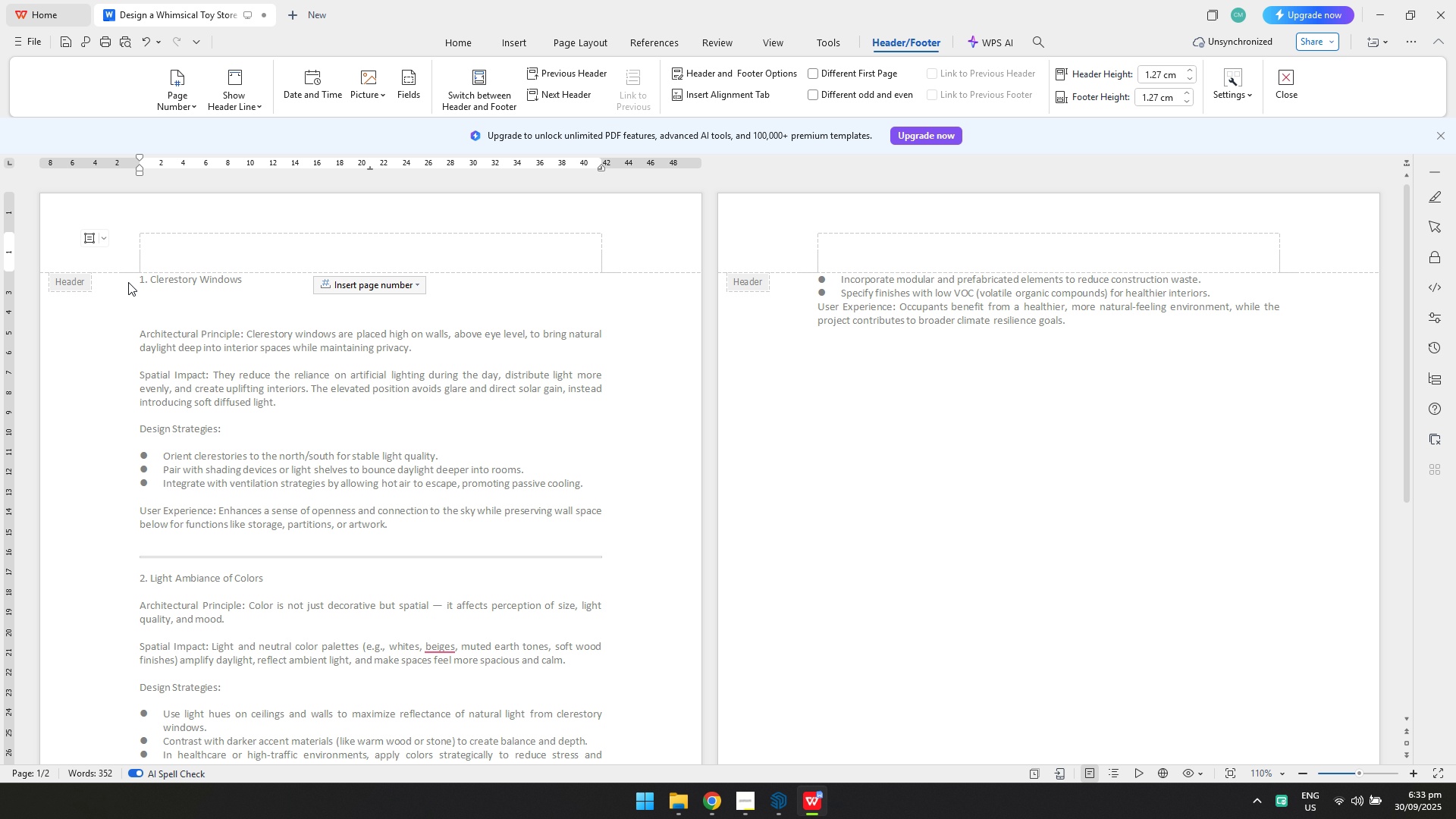 
double_click([132, 282])
 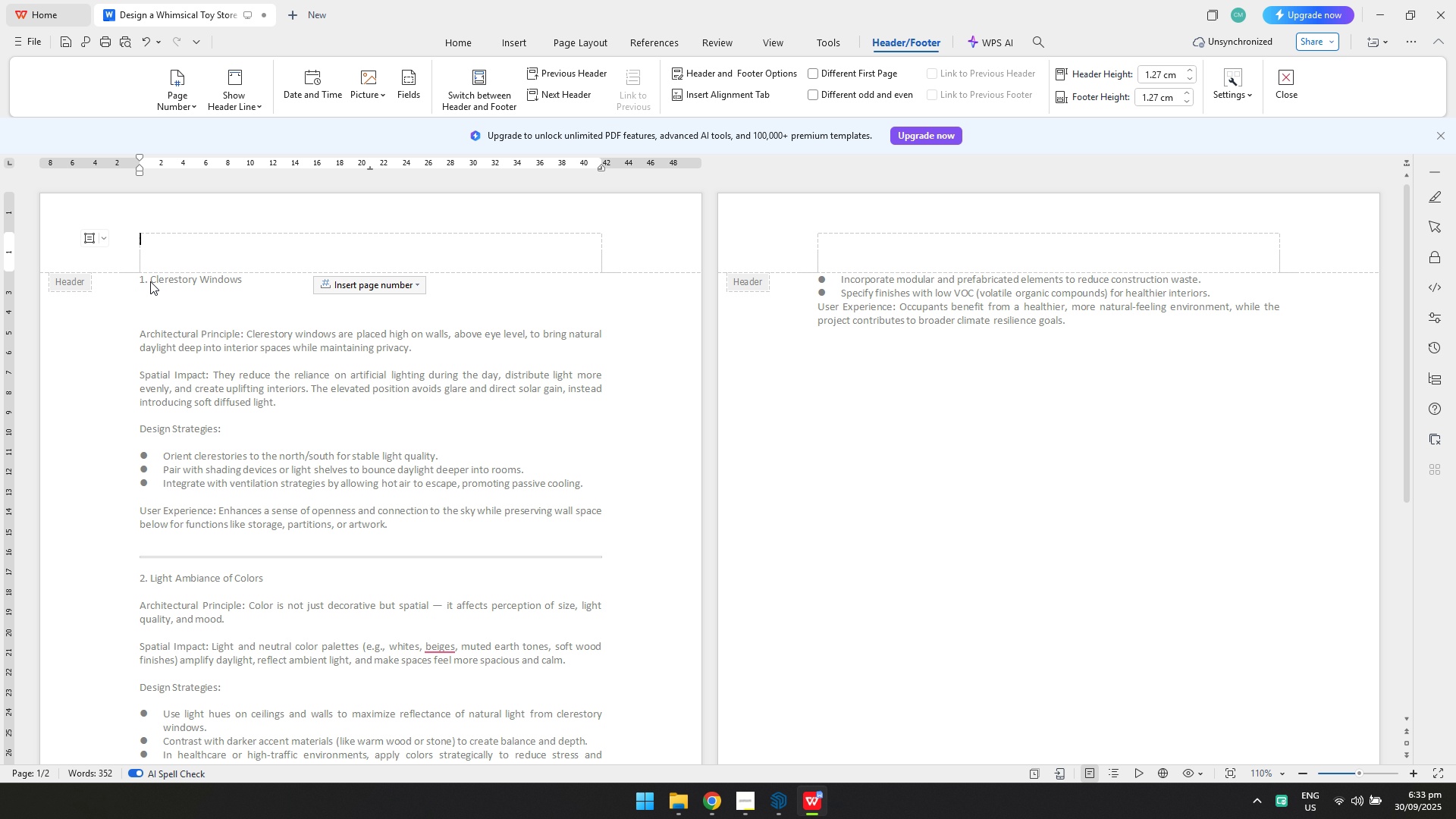 
triple_click([150, 281])
 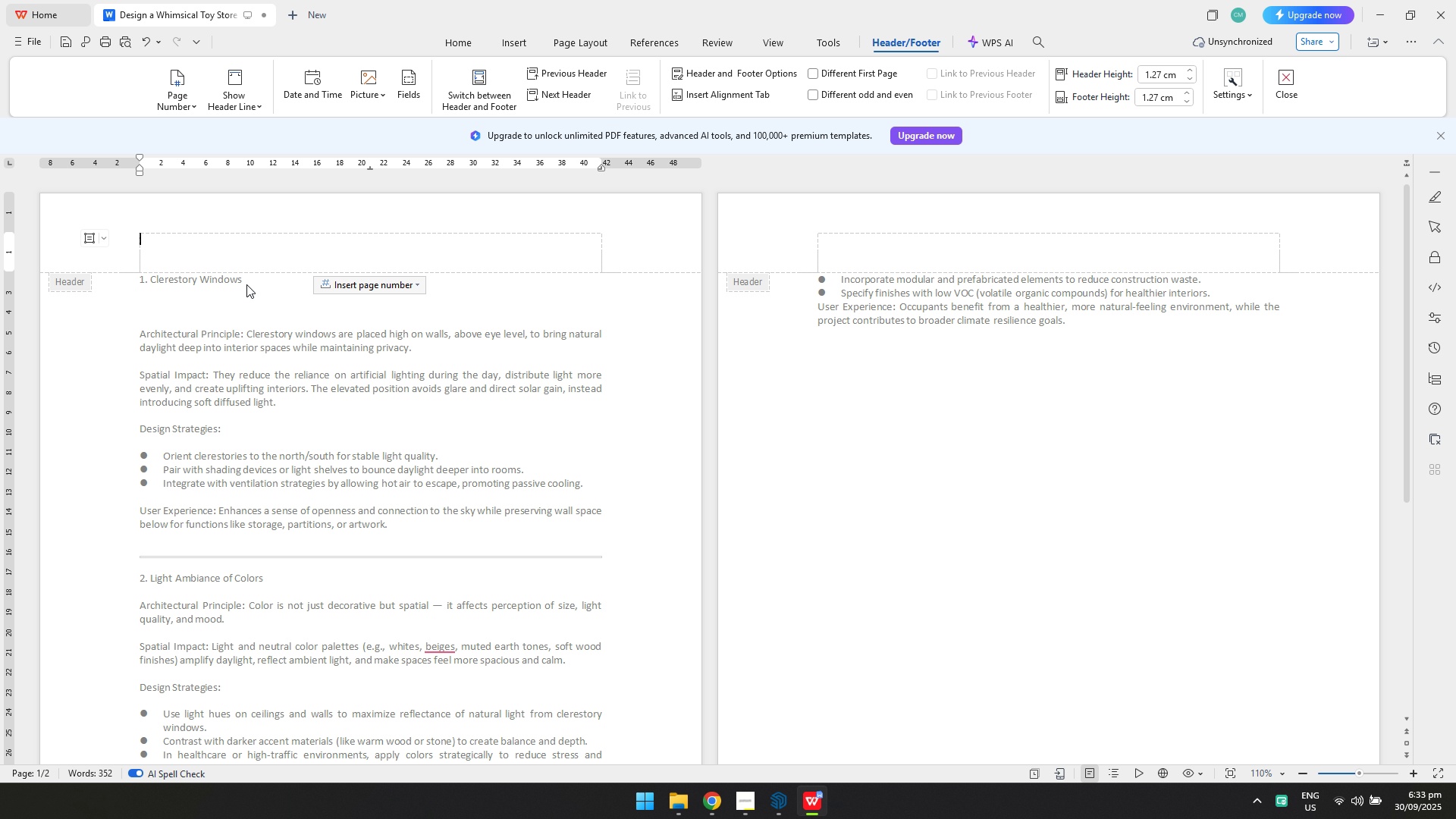 
left_click([253, 286])
 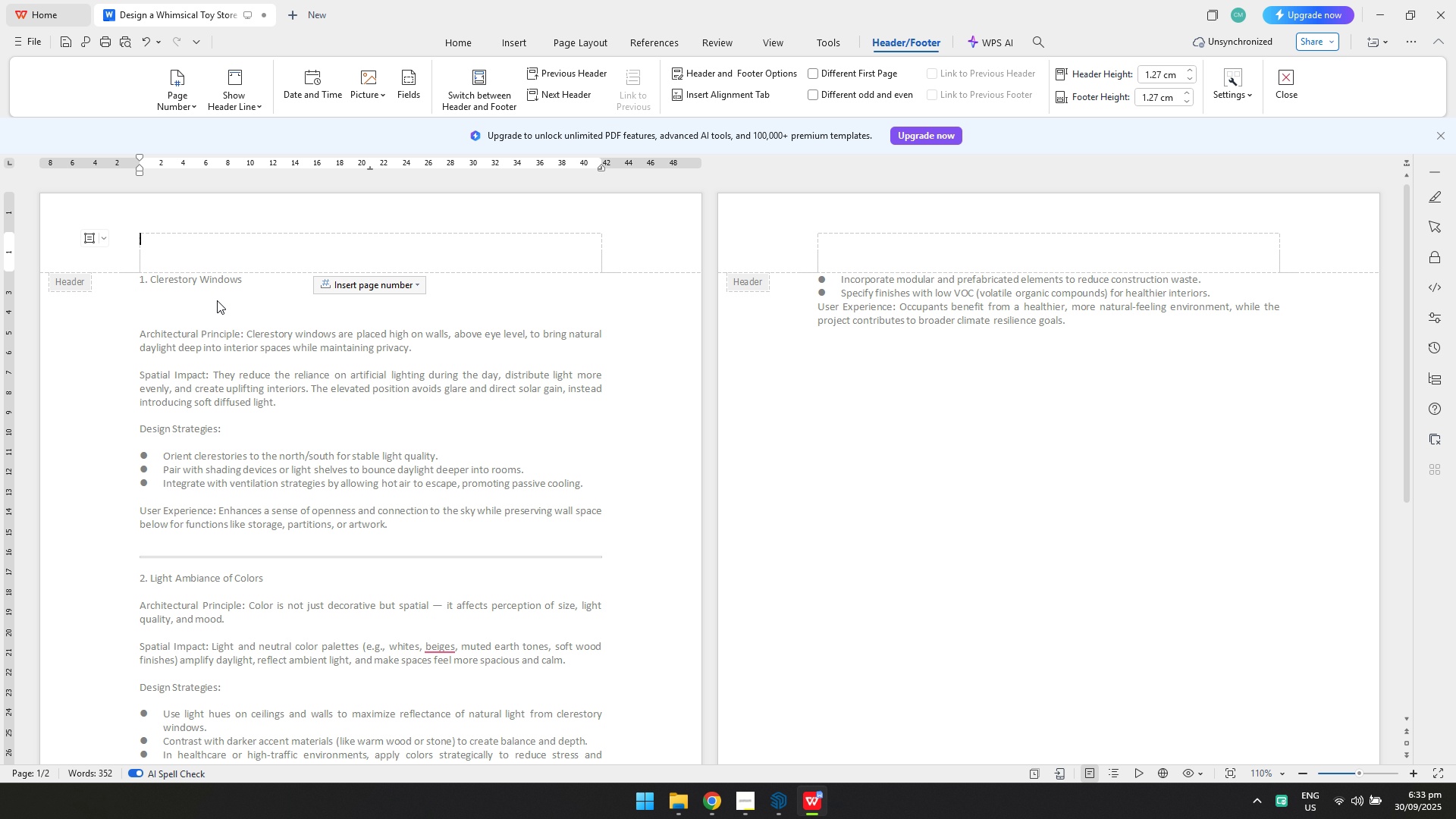 
key(Escape)
 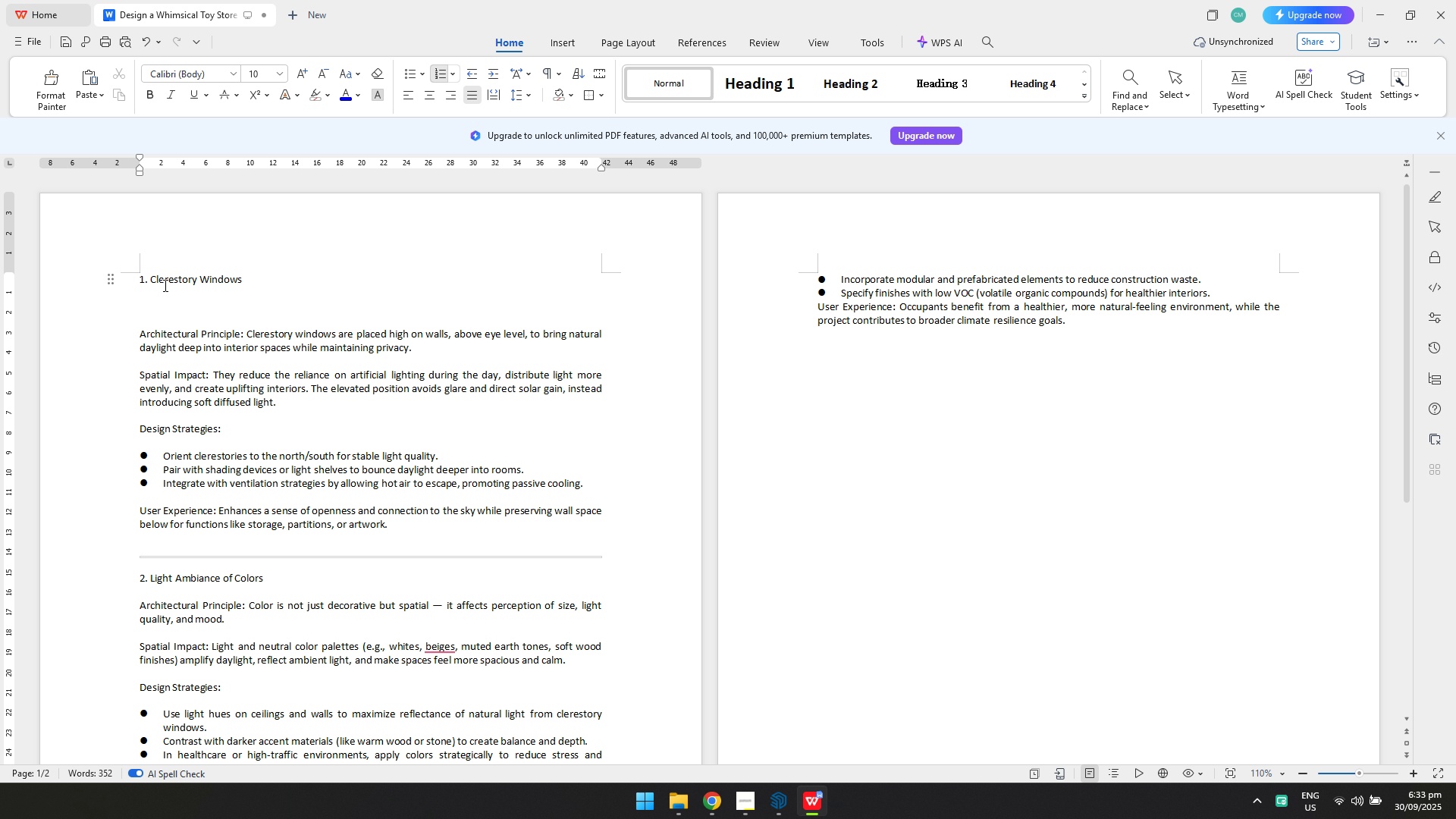 
key(Escape)
 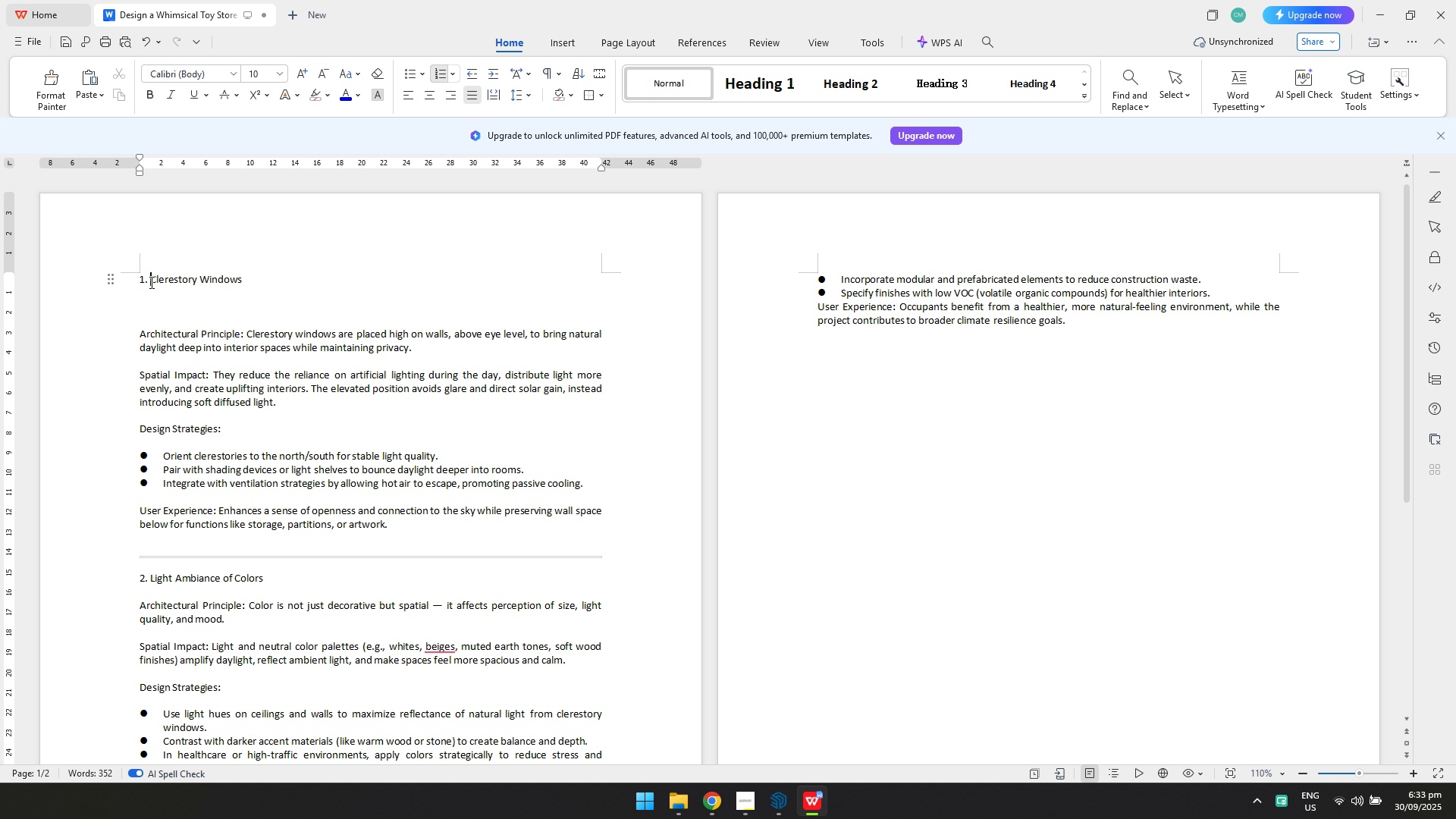 
left_click([150, 282])
 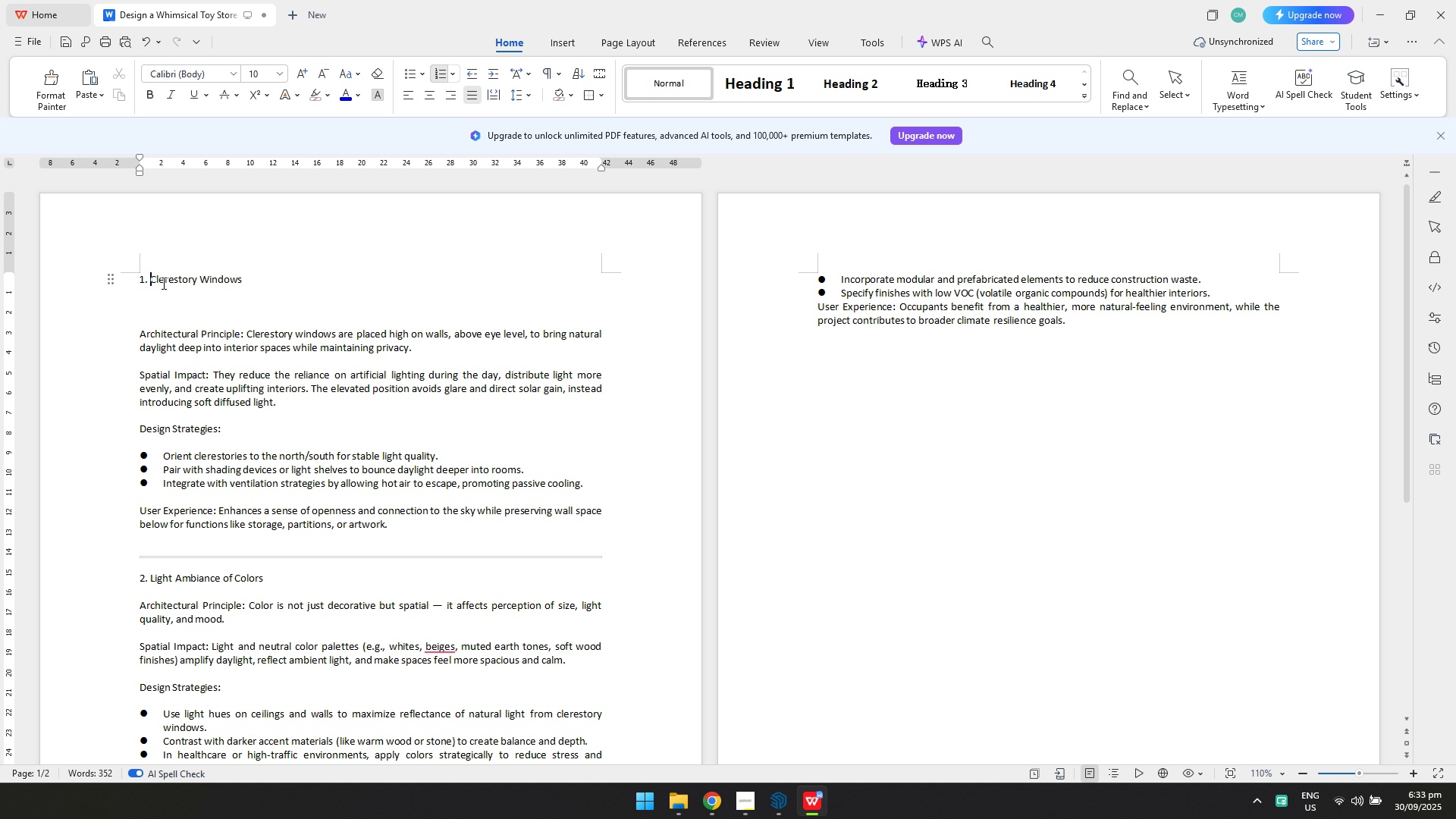 
key(Enter)
 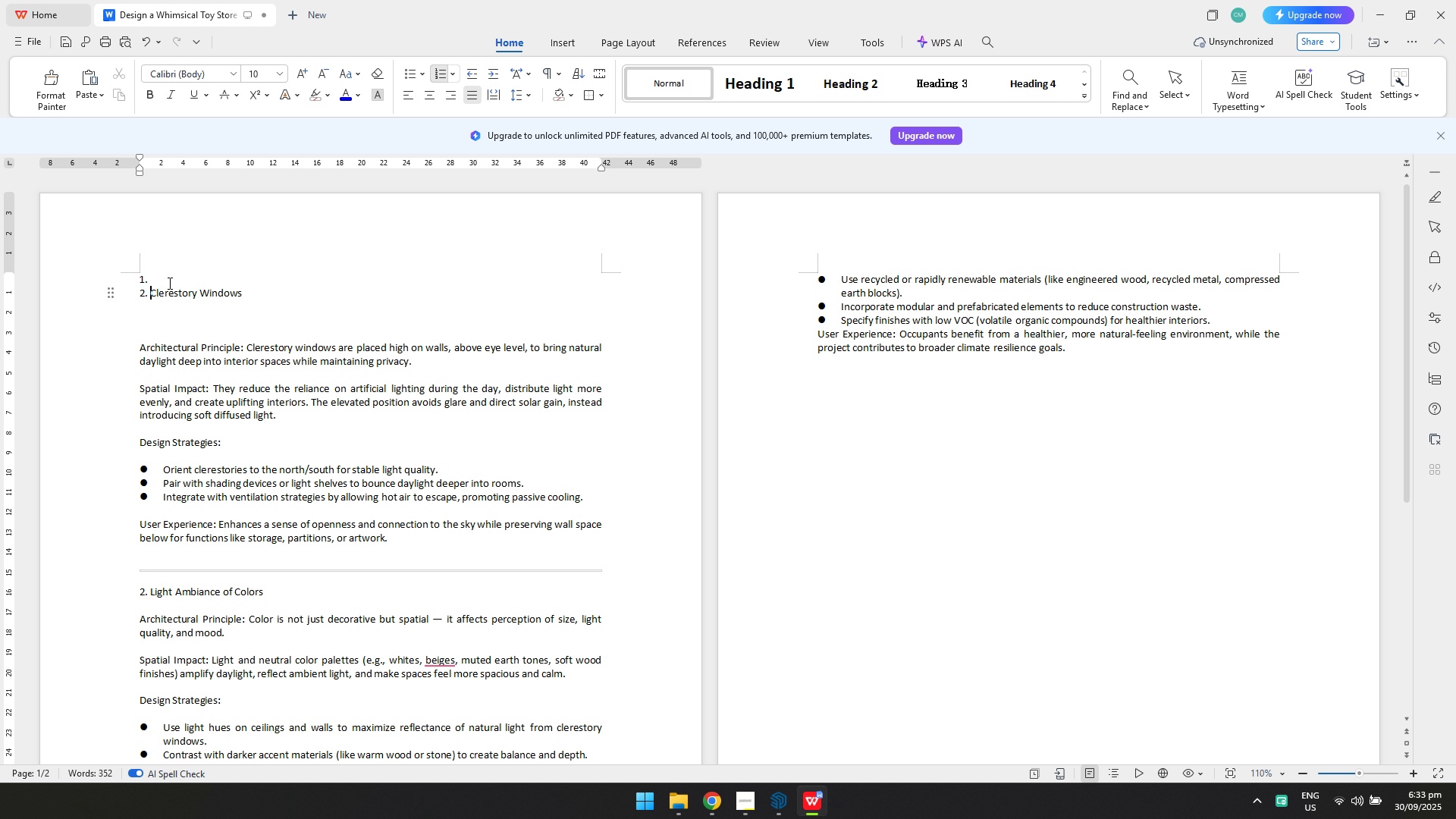 
left_click([168, 283])
 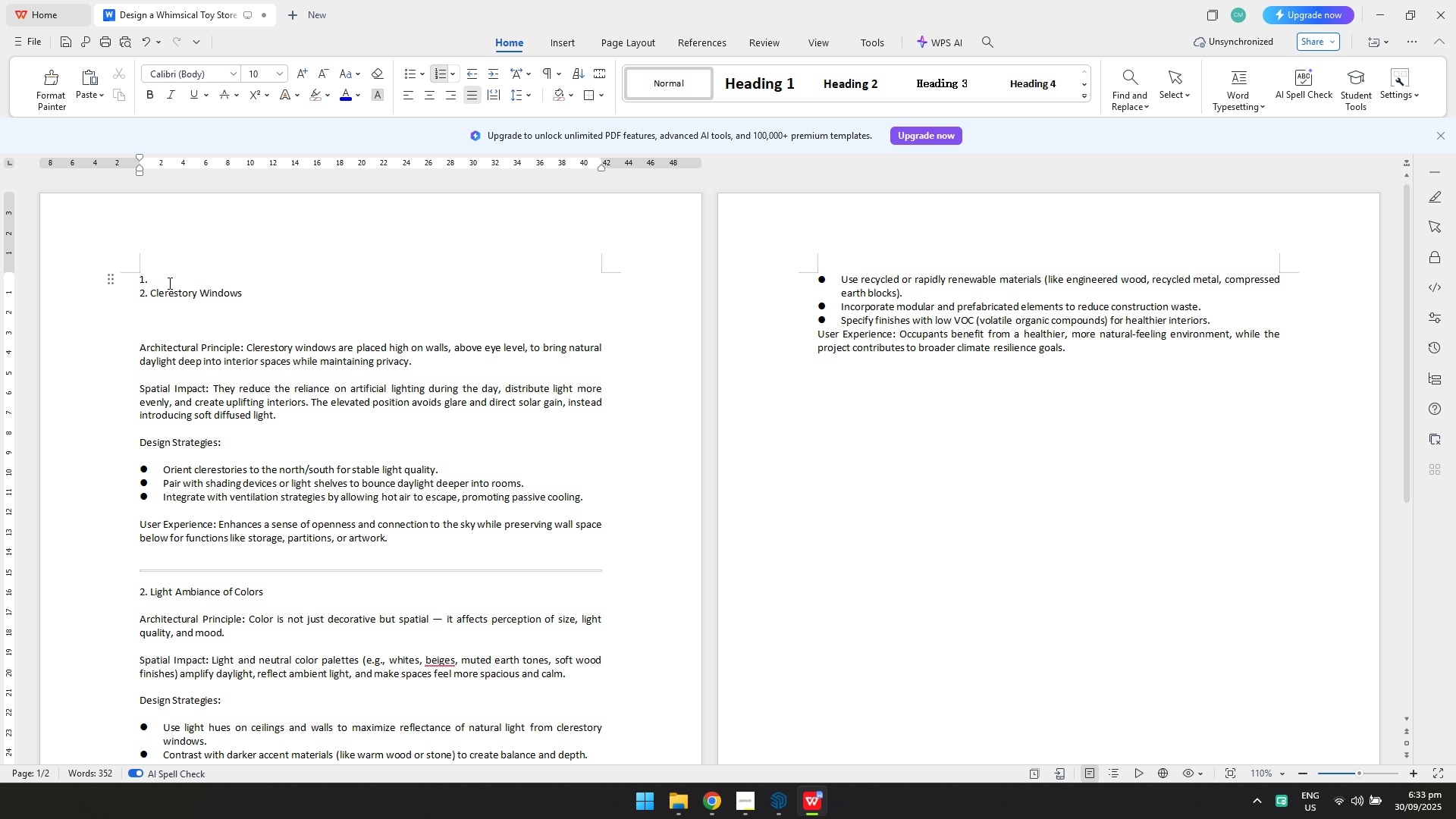 
key(Backspace)
 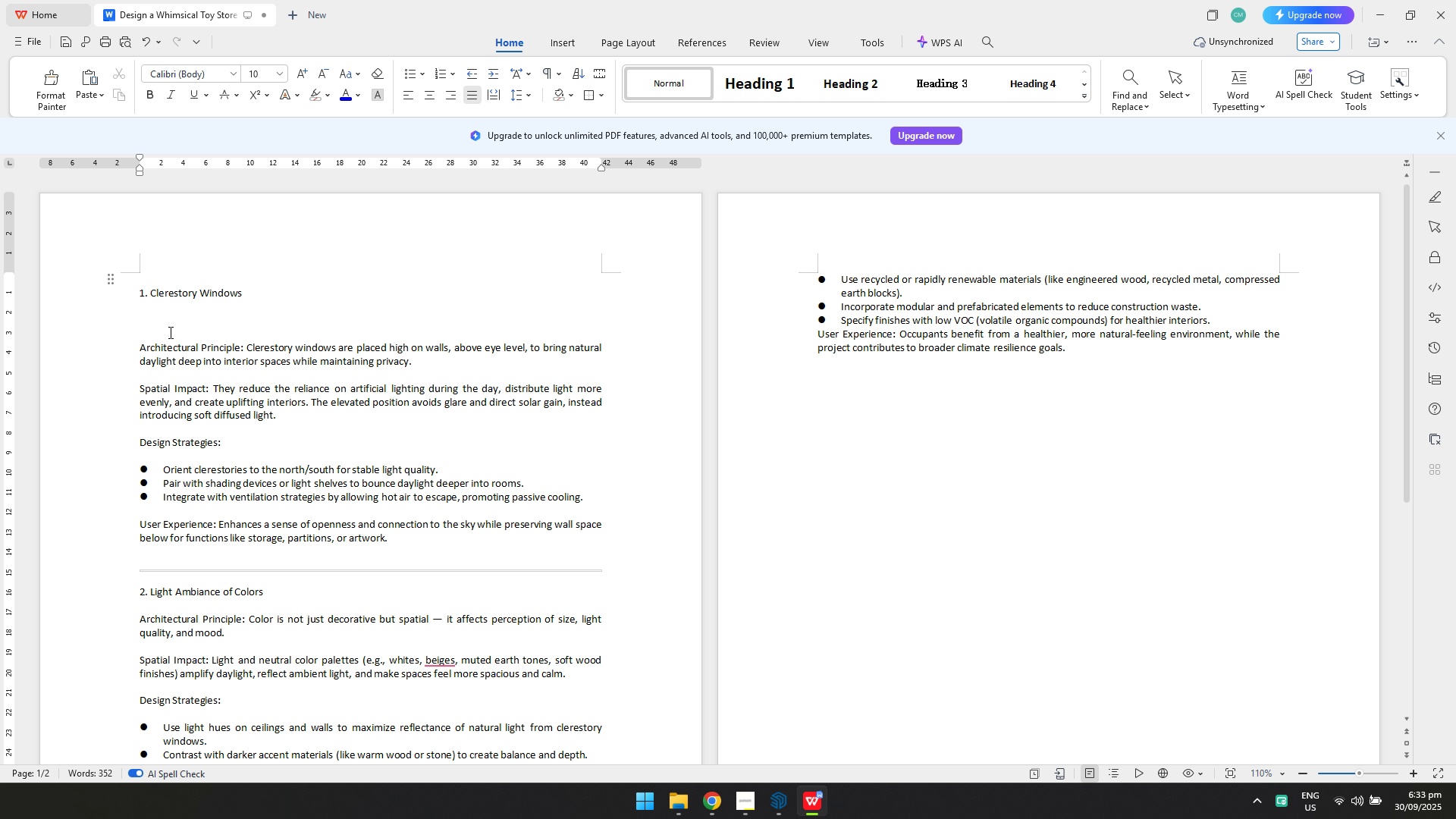 
left_click([169, 332])
 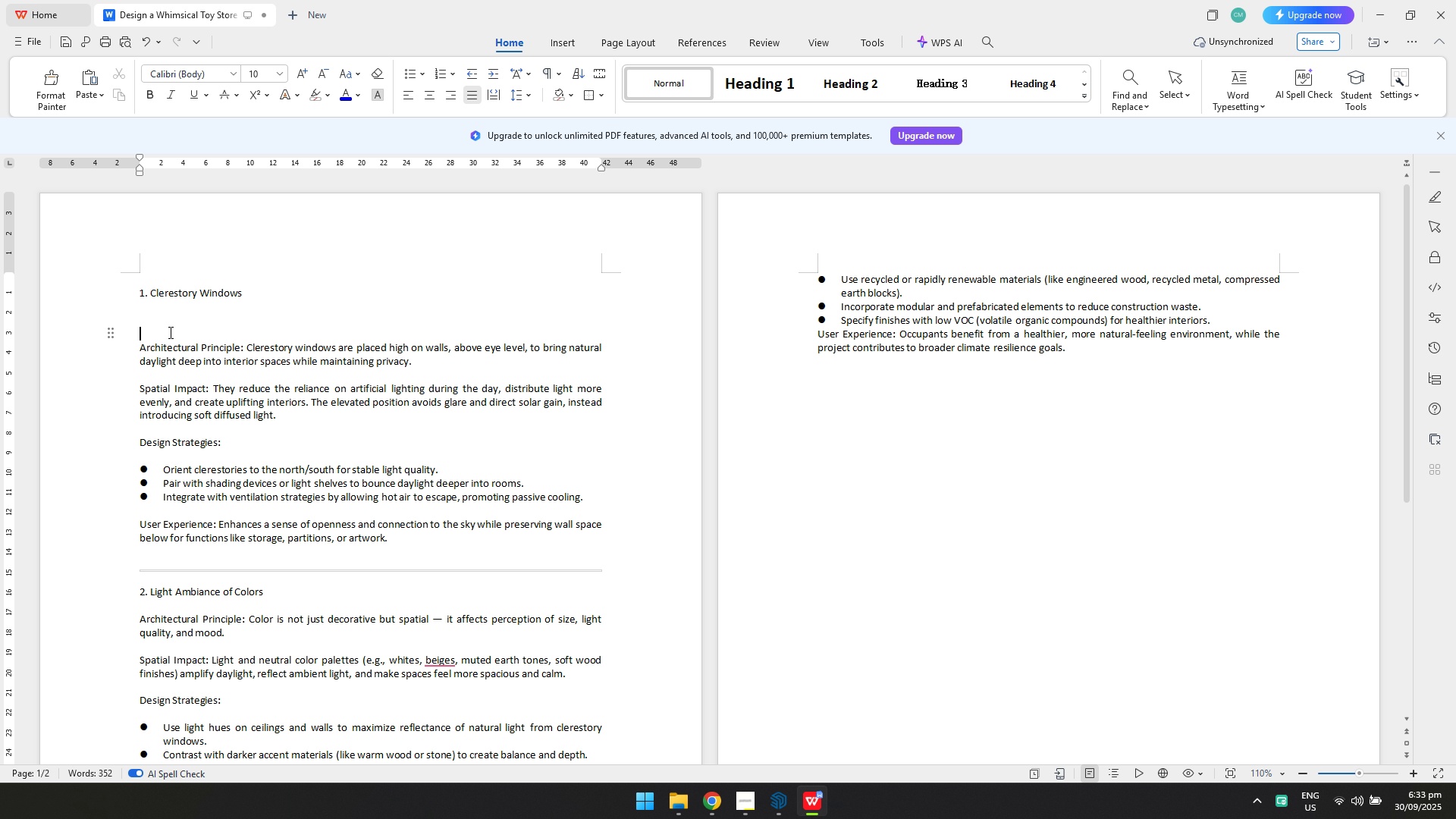 
key(Backspace)
 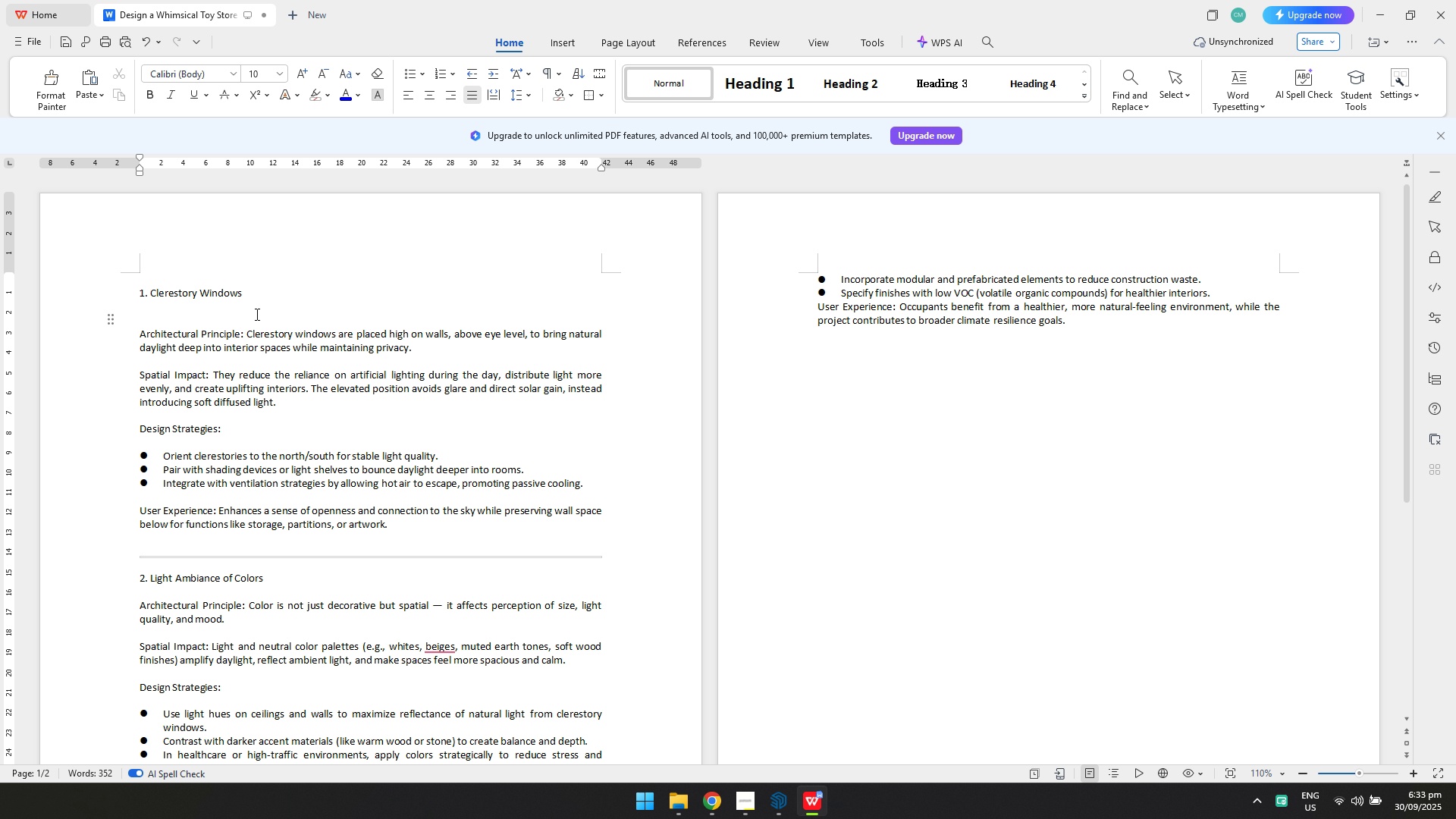 
key(Backspace)
 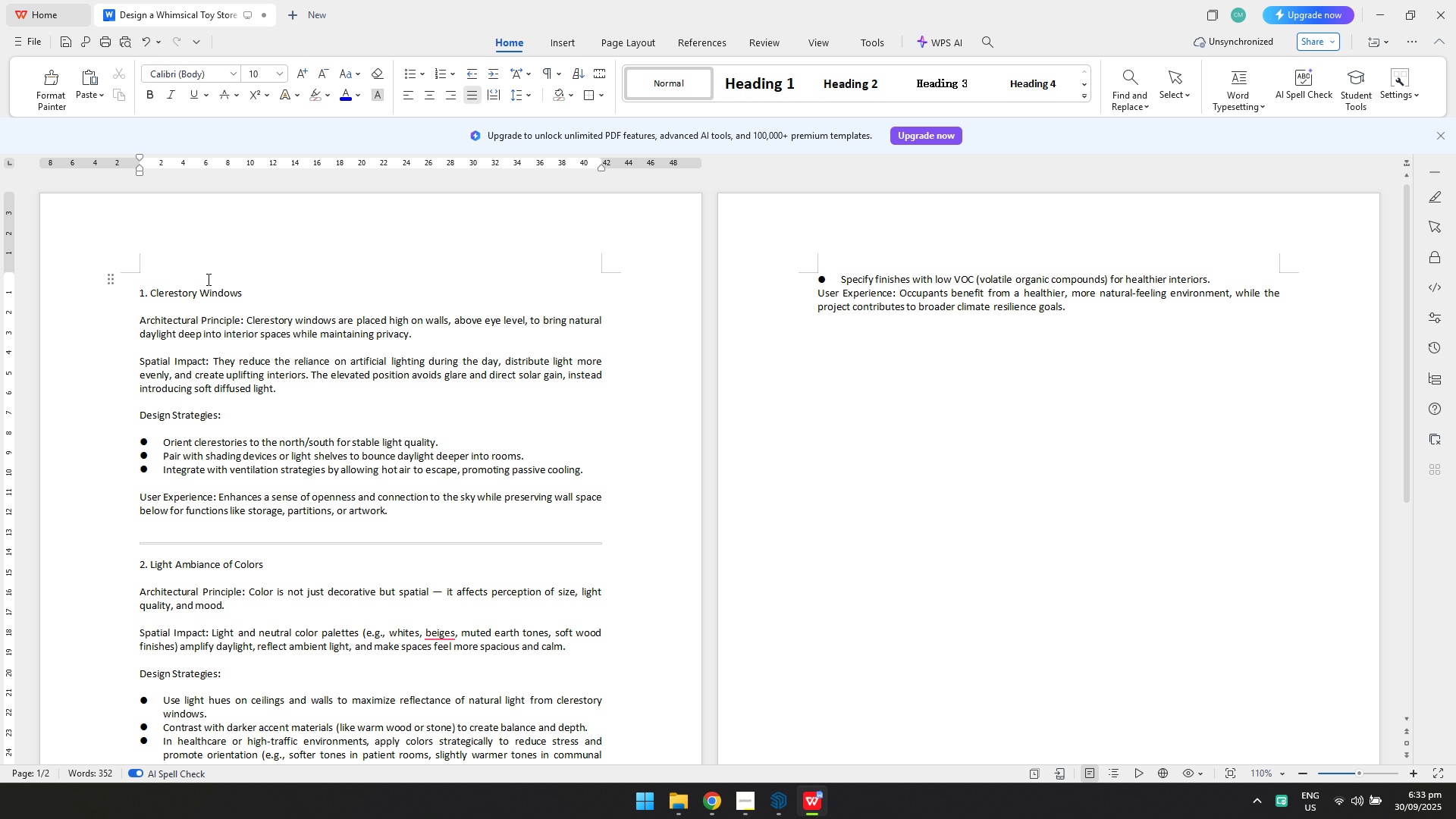 
key(Enter)
 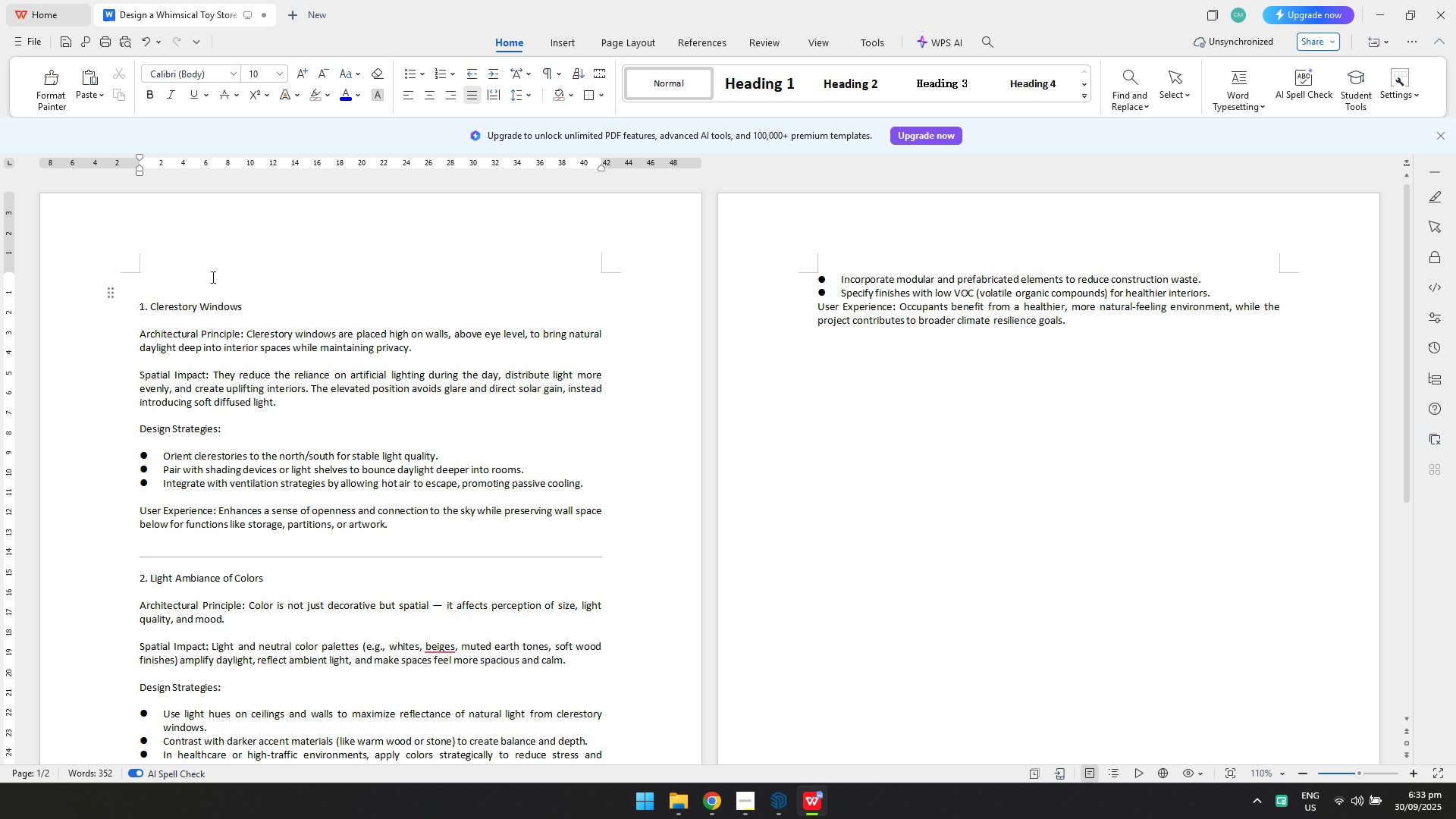 
left_click([212, 277])
 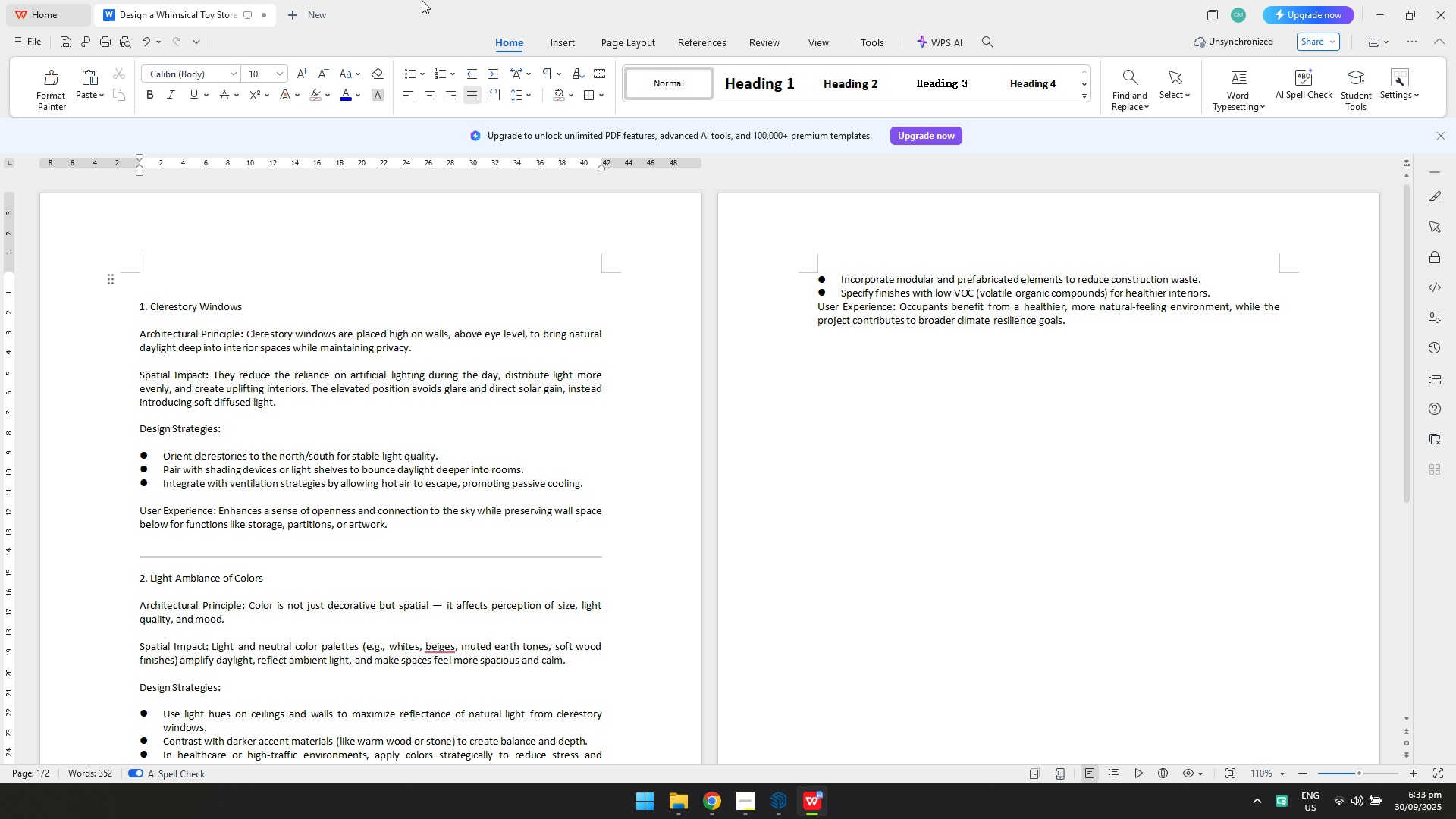 
key(Alt+AltLeft)
 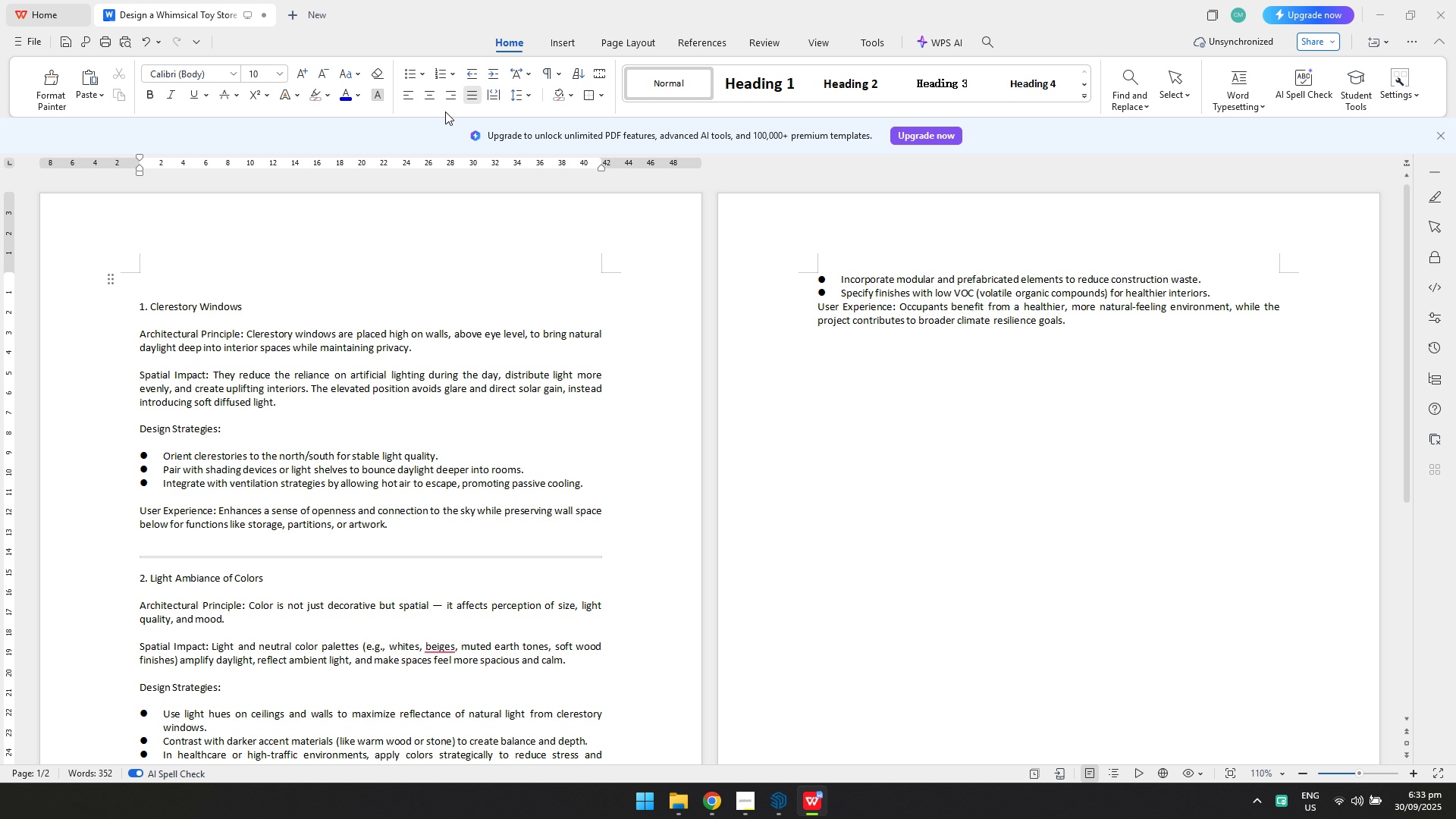 
key(Alt+Tab)
 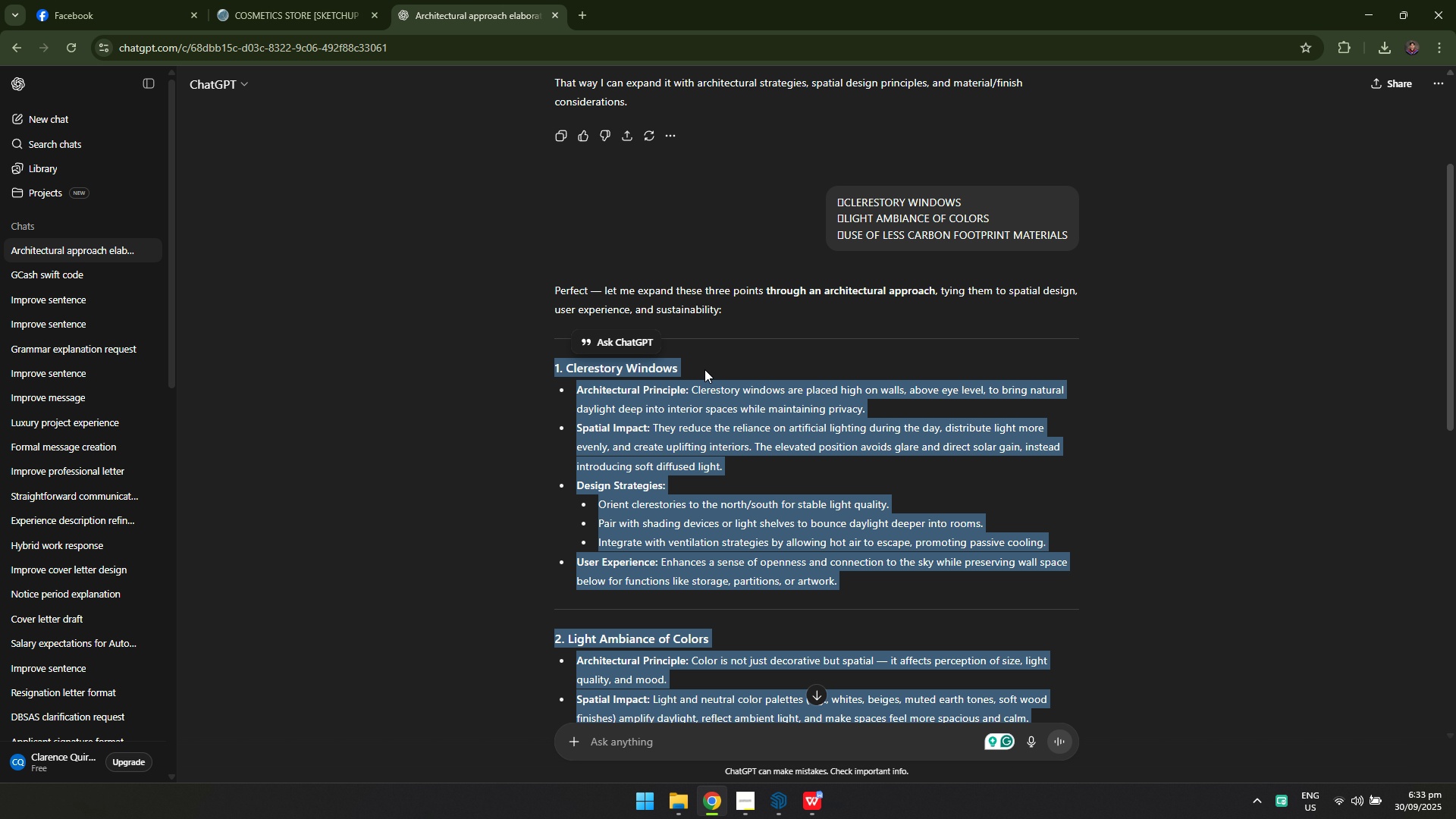 
key(Alt+Tab)
 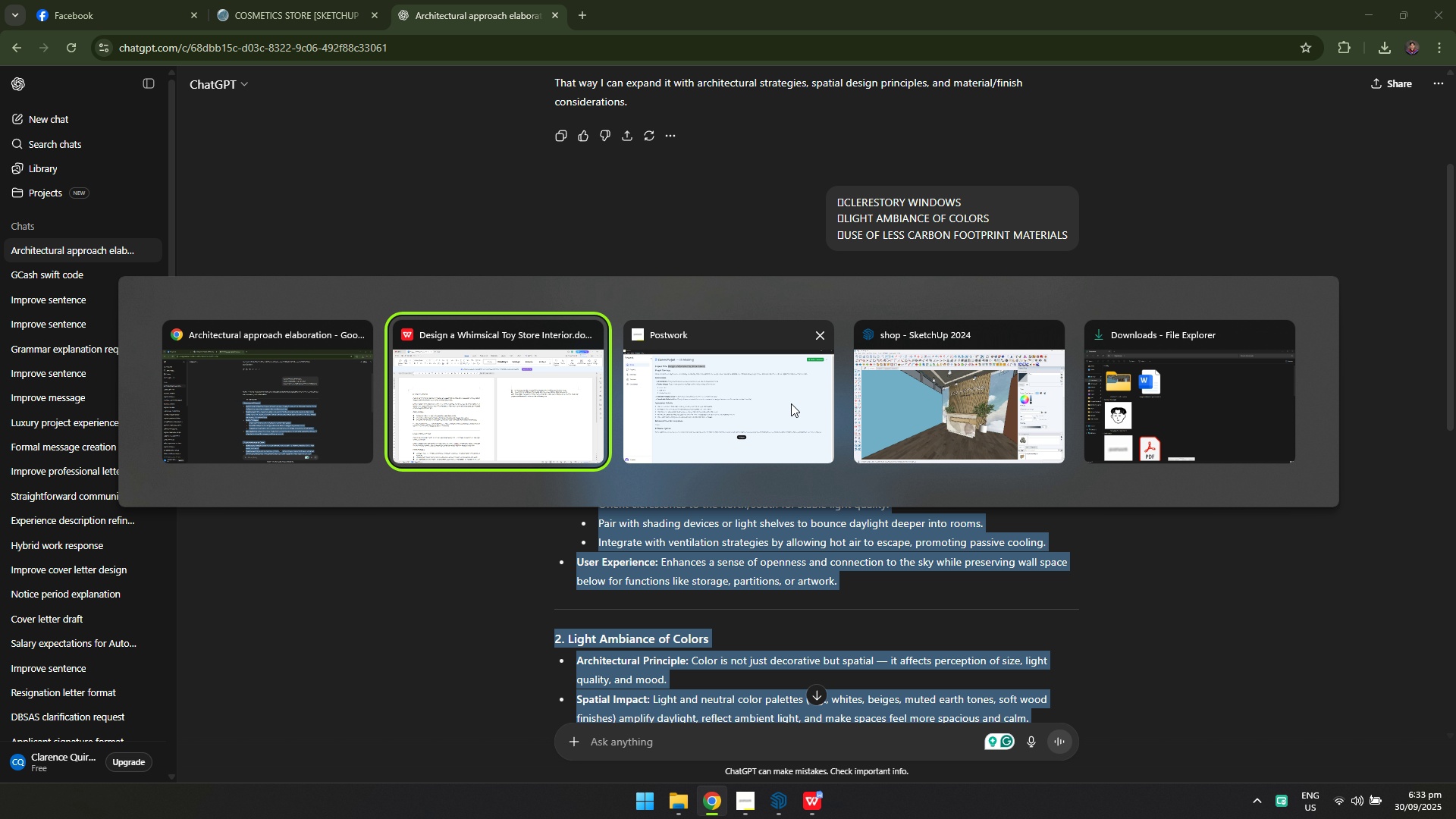 
left_click([791, 403])